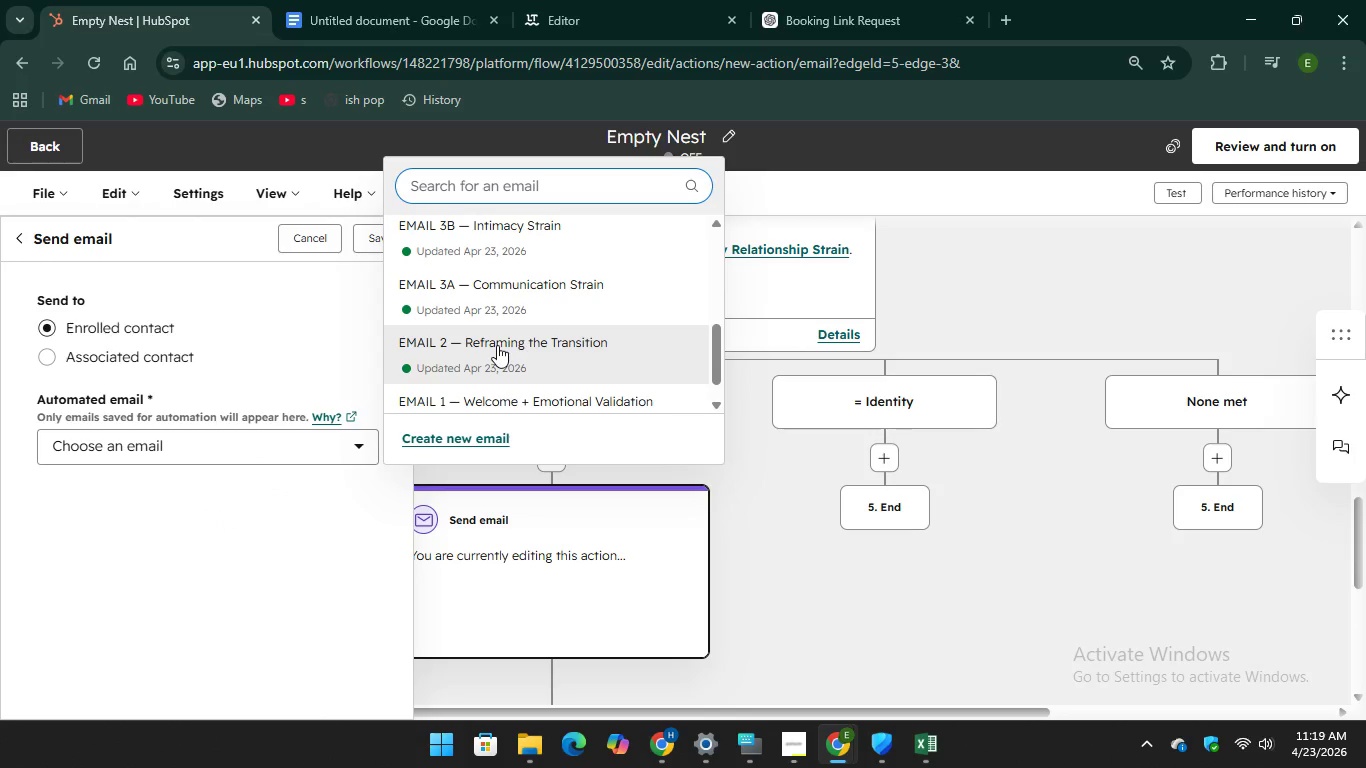 
scroll: coordinate [497, 345], scroll_direction: up, amount: 1.0
 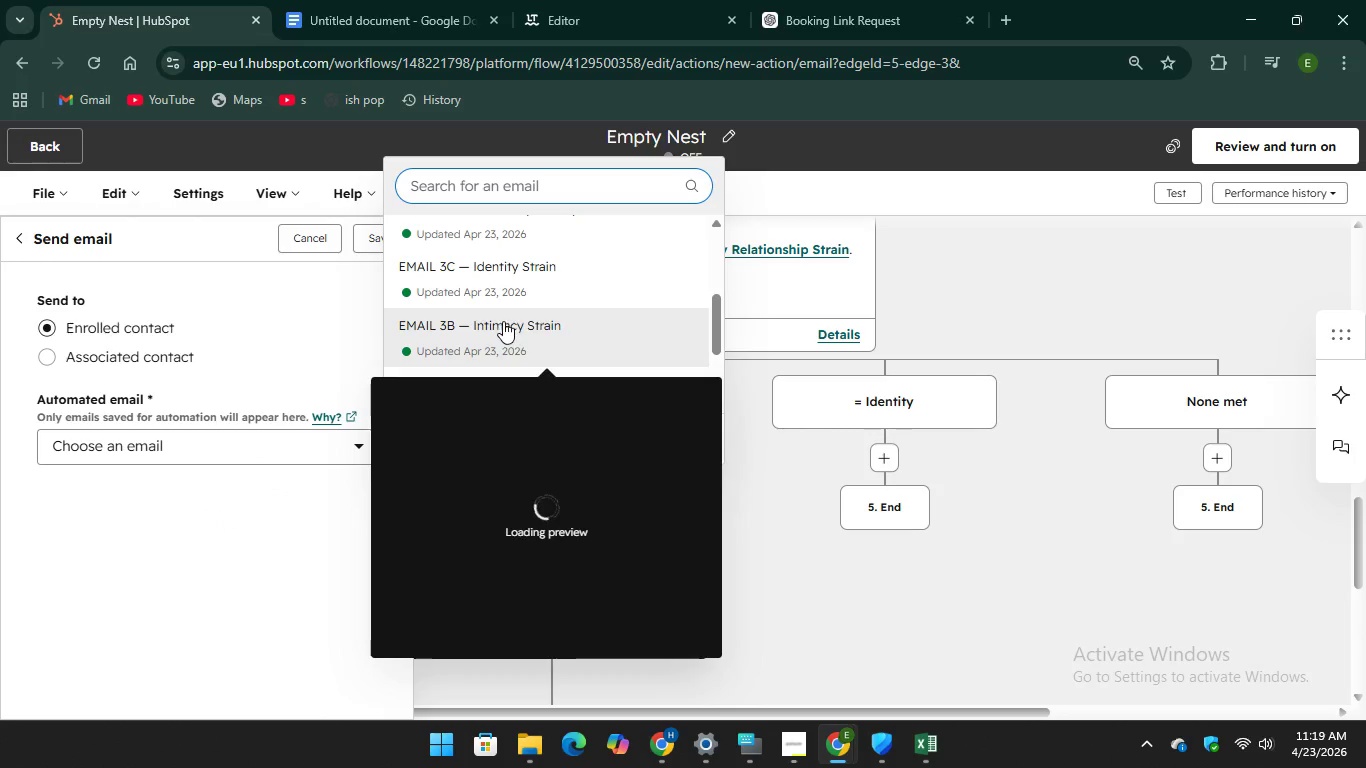 
left_click([512, 336])
 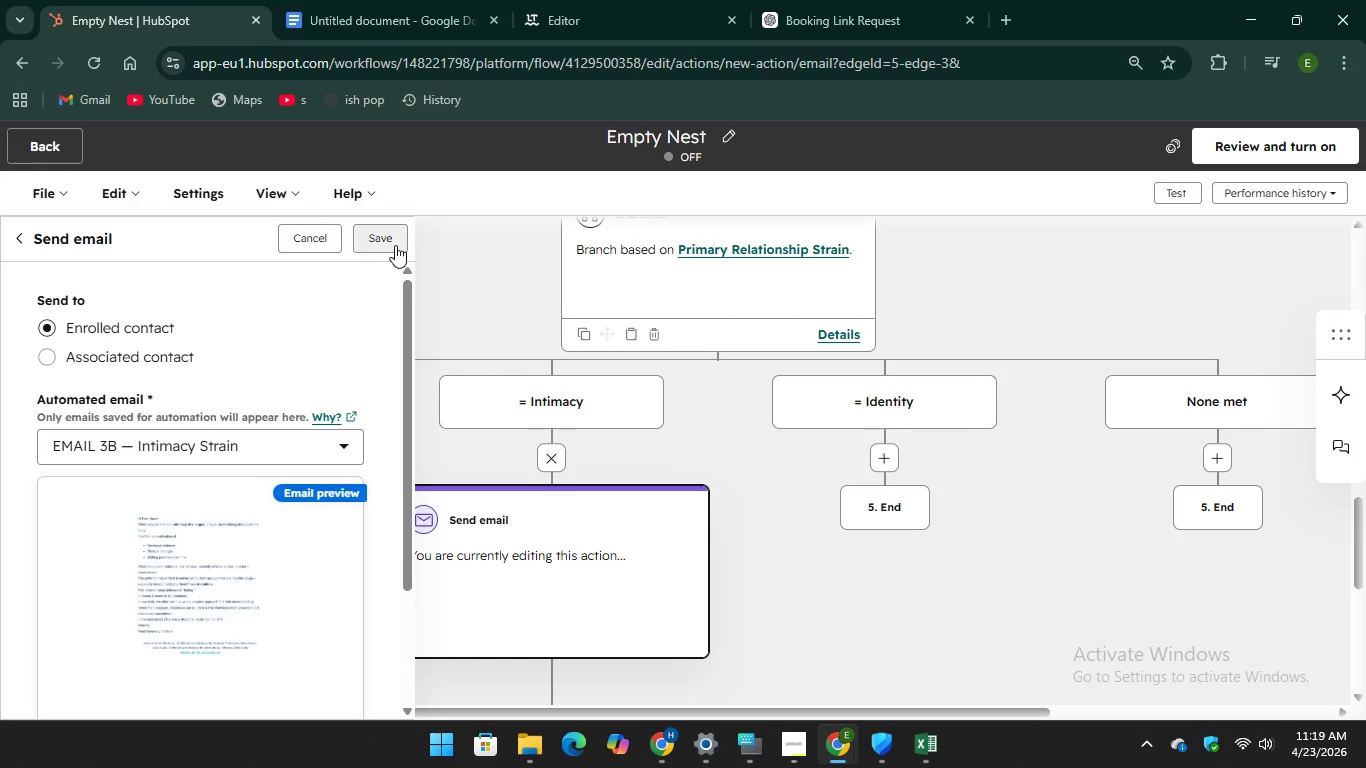 
wait(7.94)
 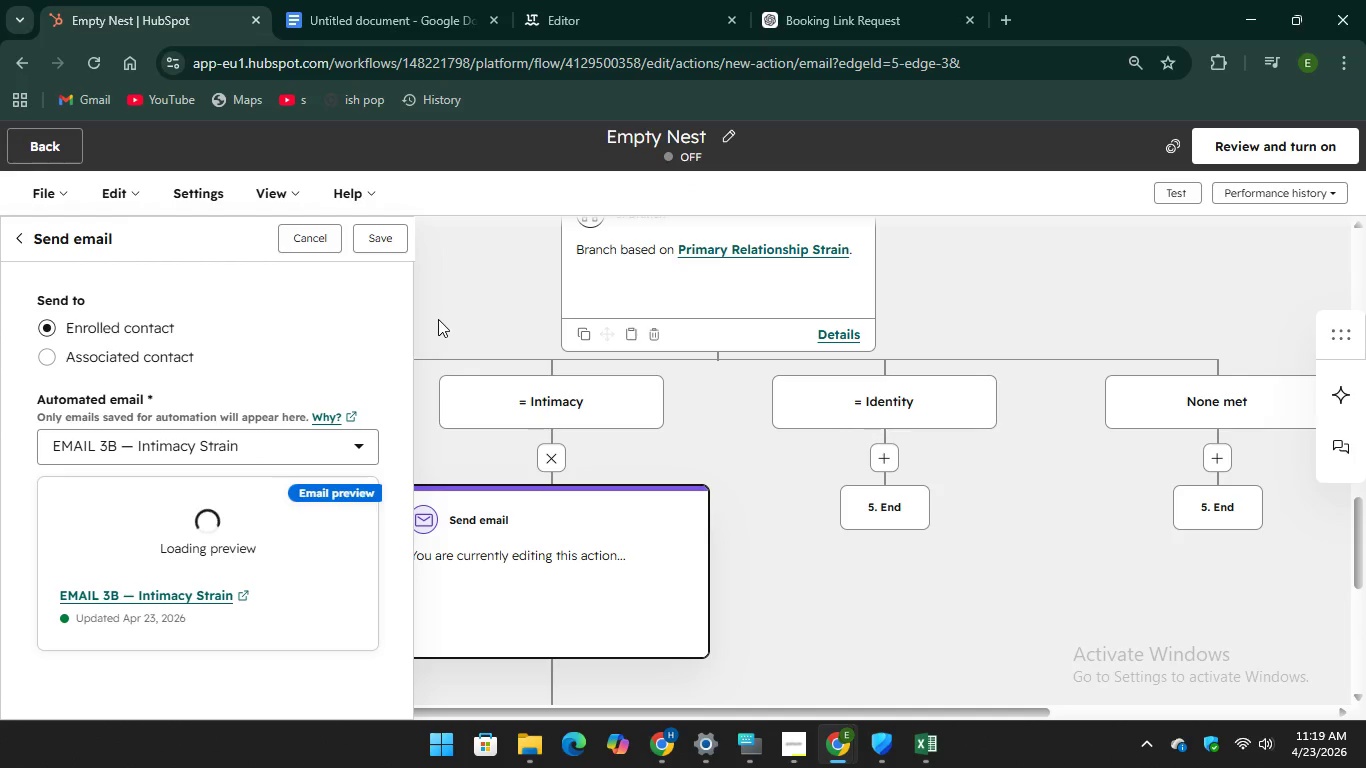 
left_click([395, 245])
 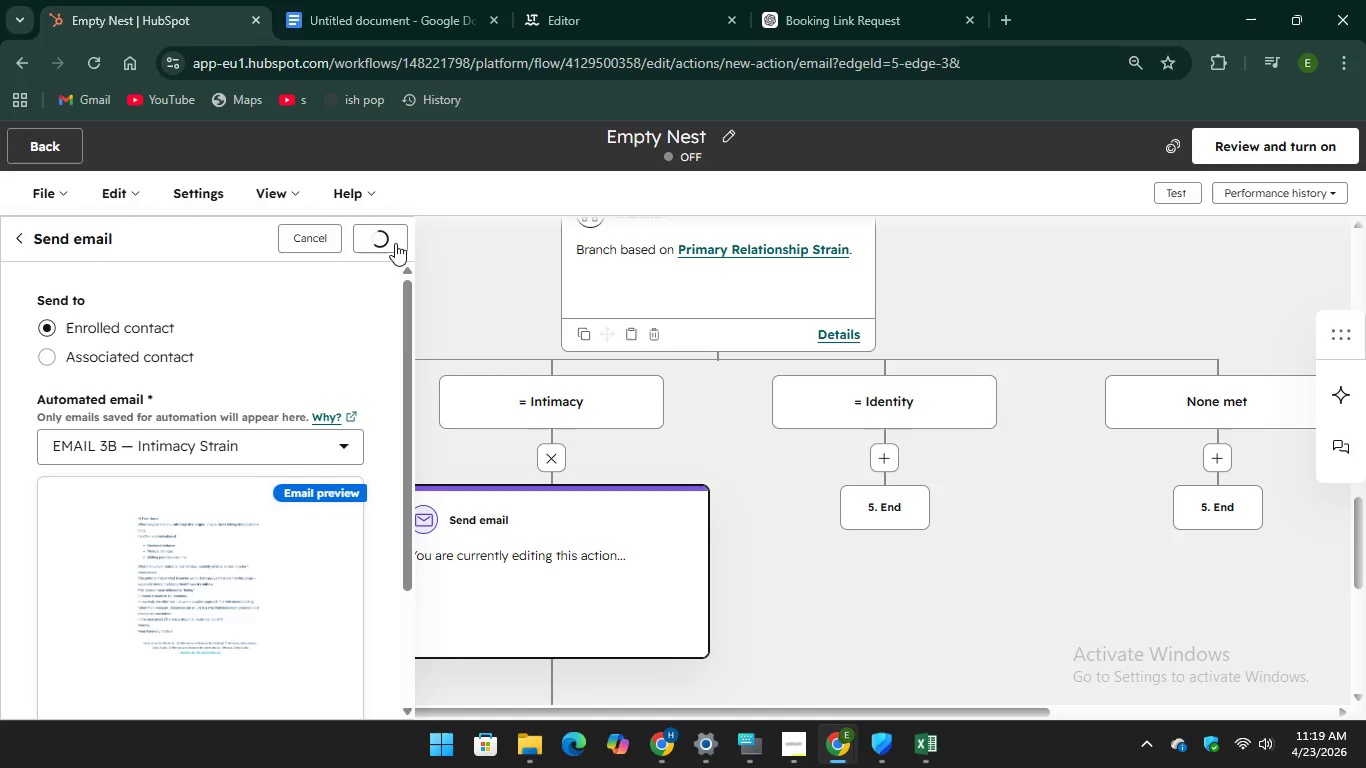 
wait(8.17)
 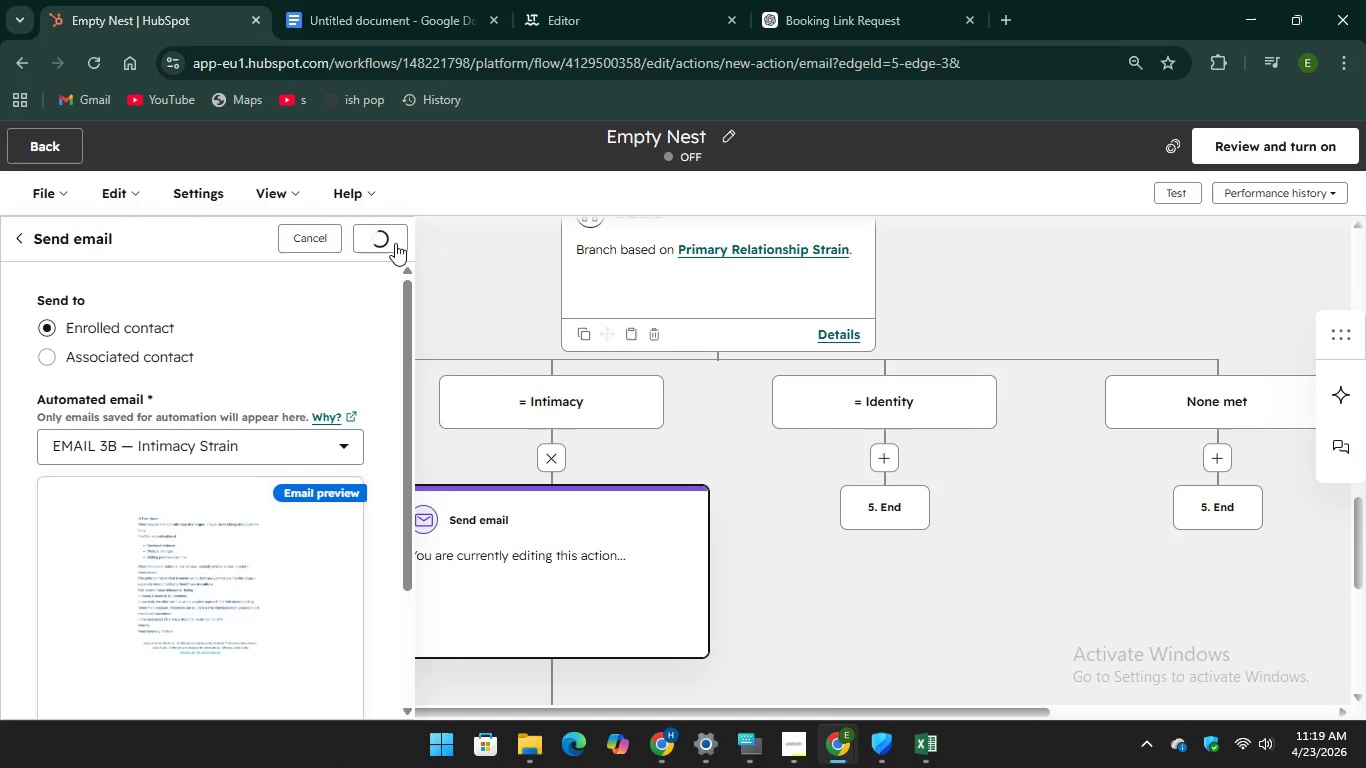 
left_click([879, 462])
 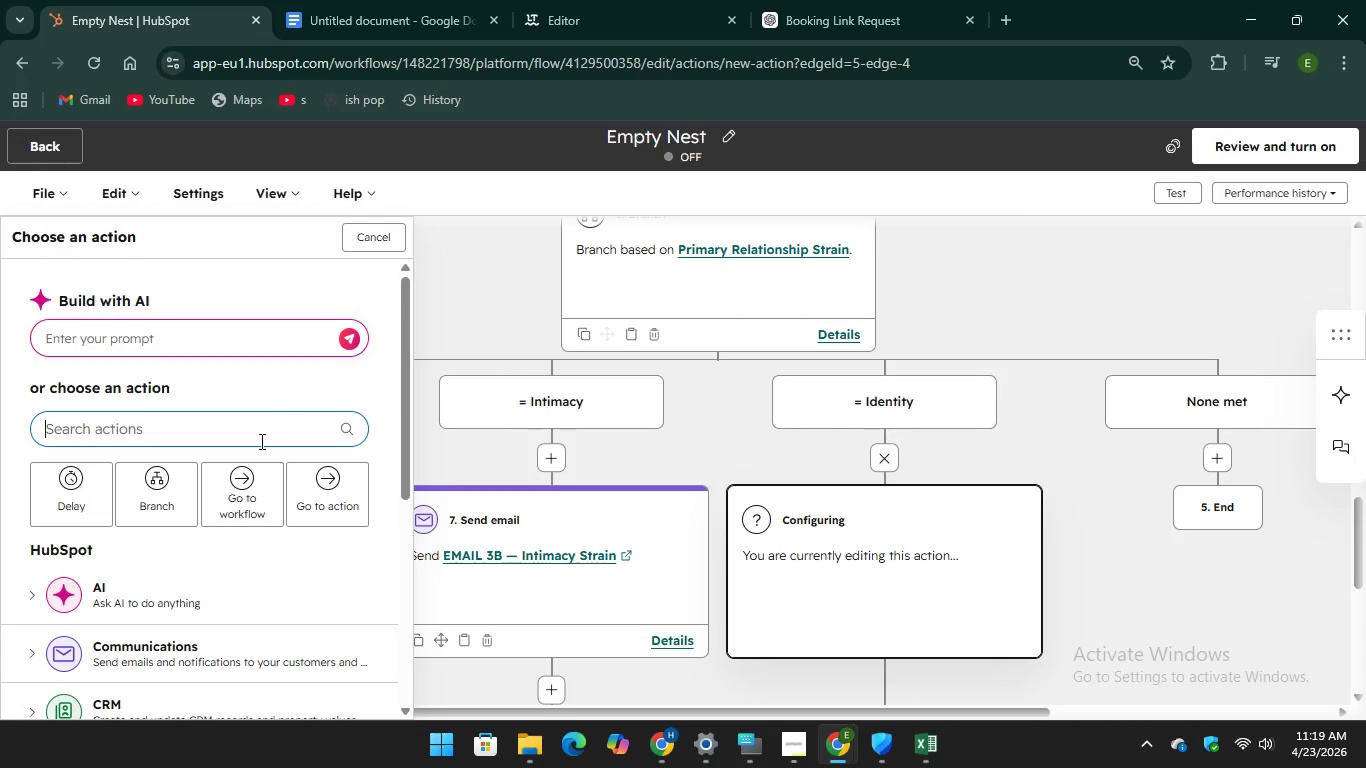 
scroll: coordinate [209, 526], scroll_direction: down, amount: 2.0
 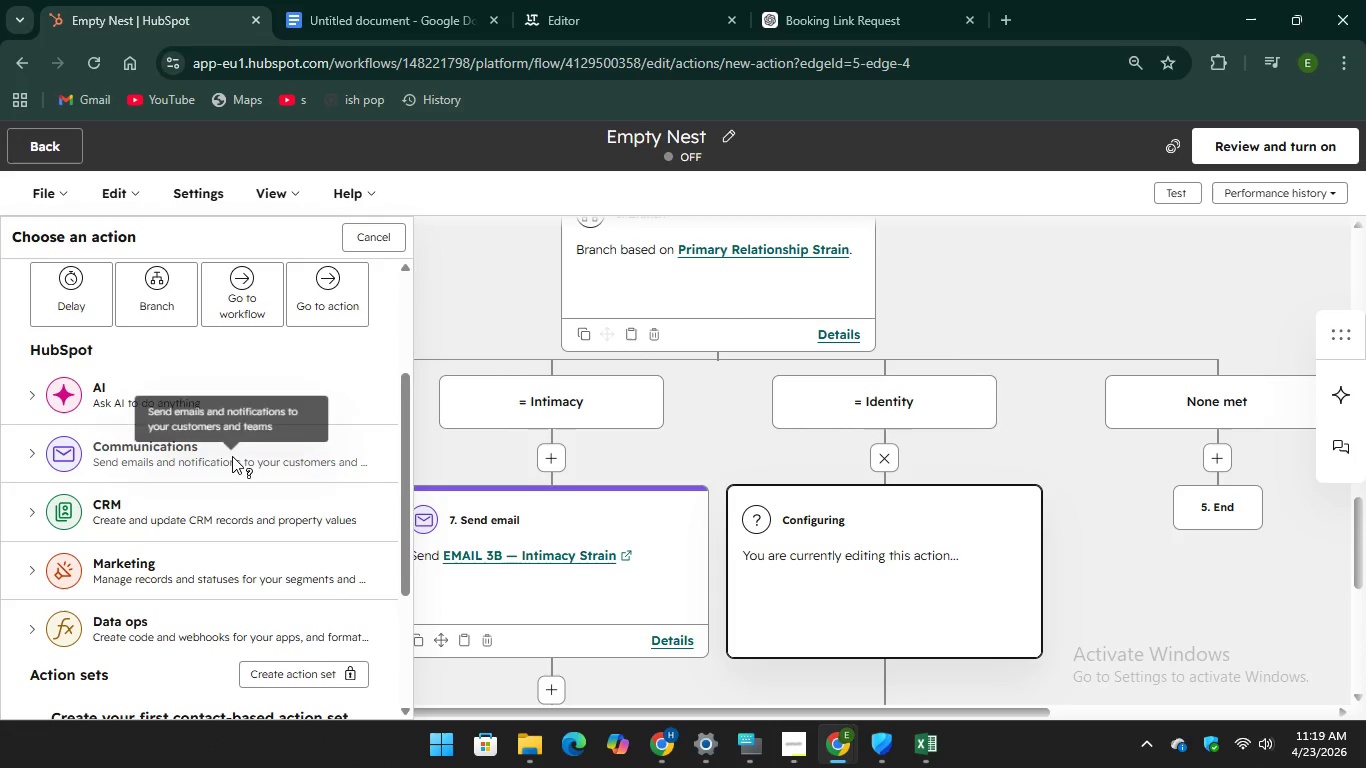 
left_click([232, 456])
 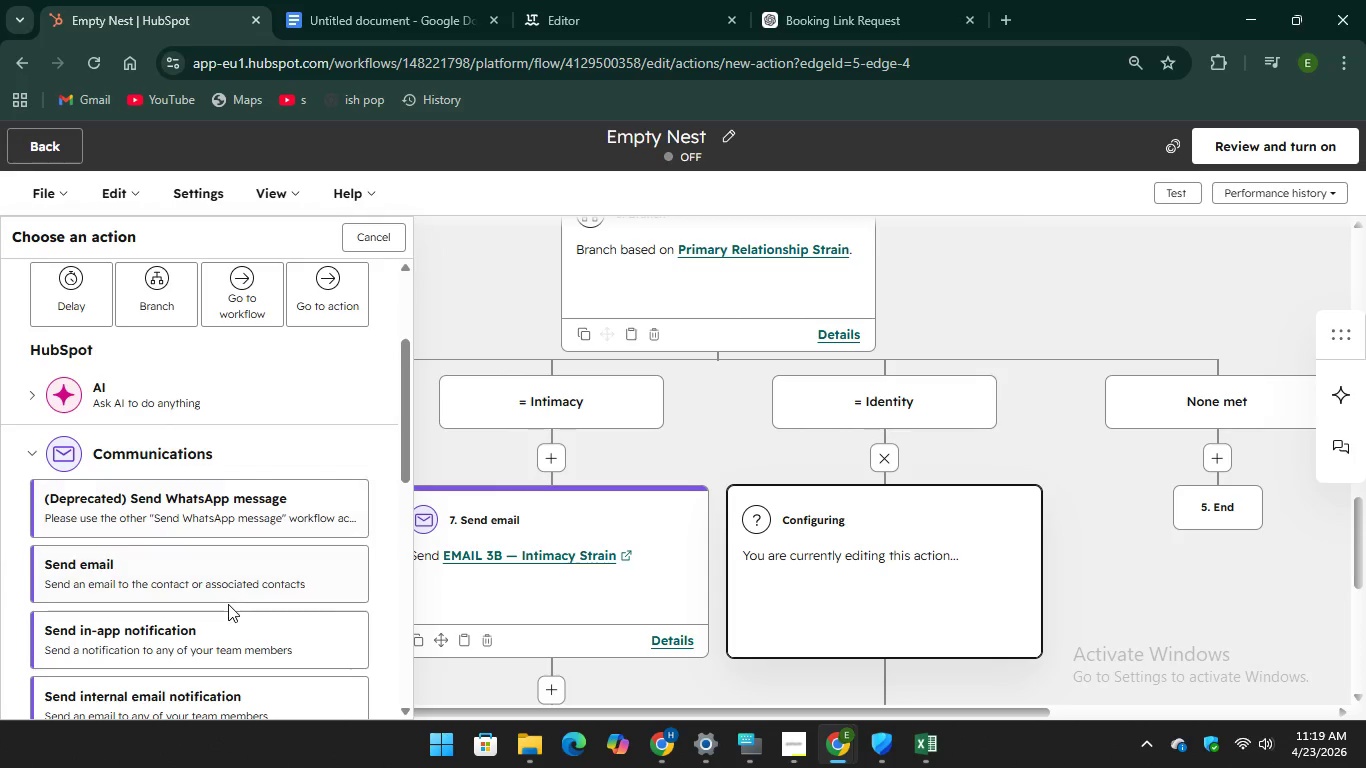 
scroll: coordinate [228, 604], scroll_direction: down, amount: 1.0
 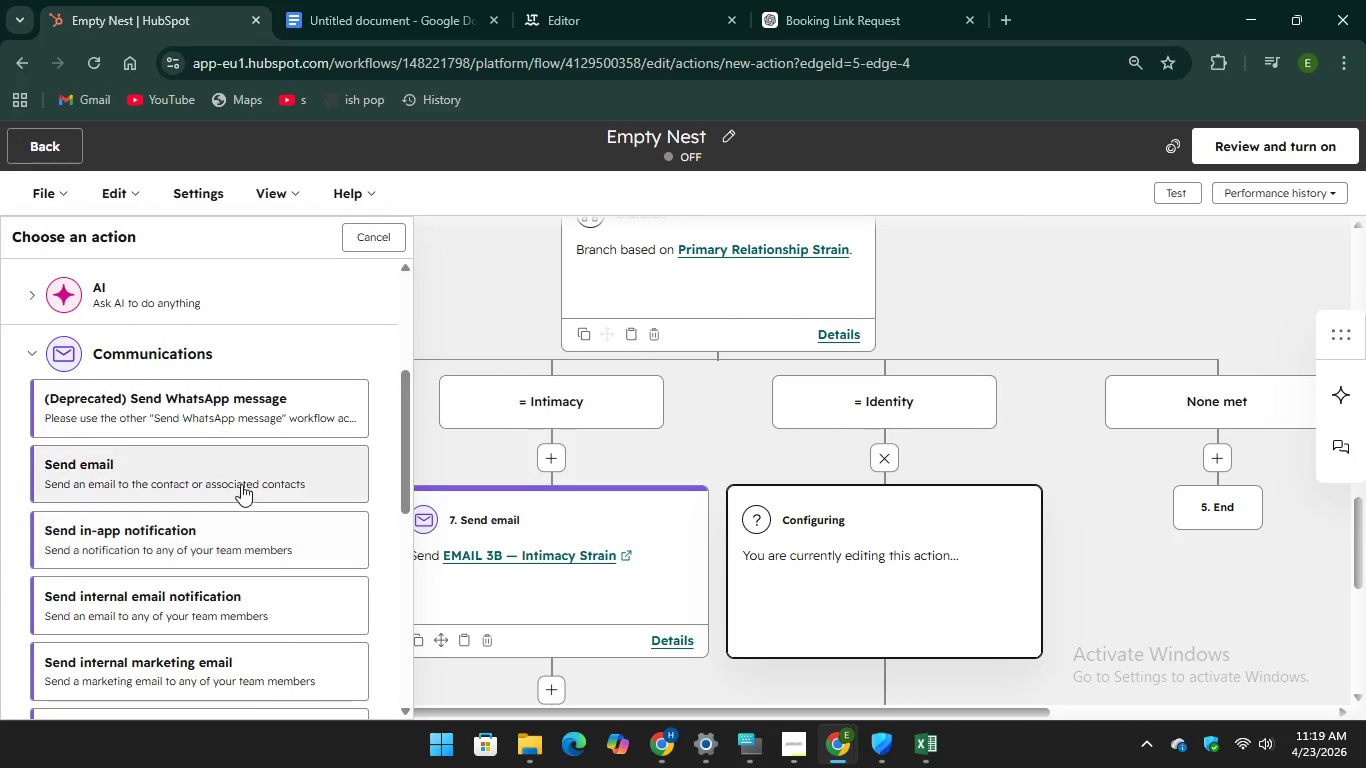 
left_click([248, 474])
 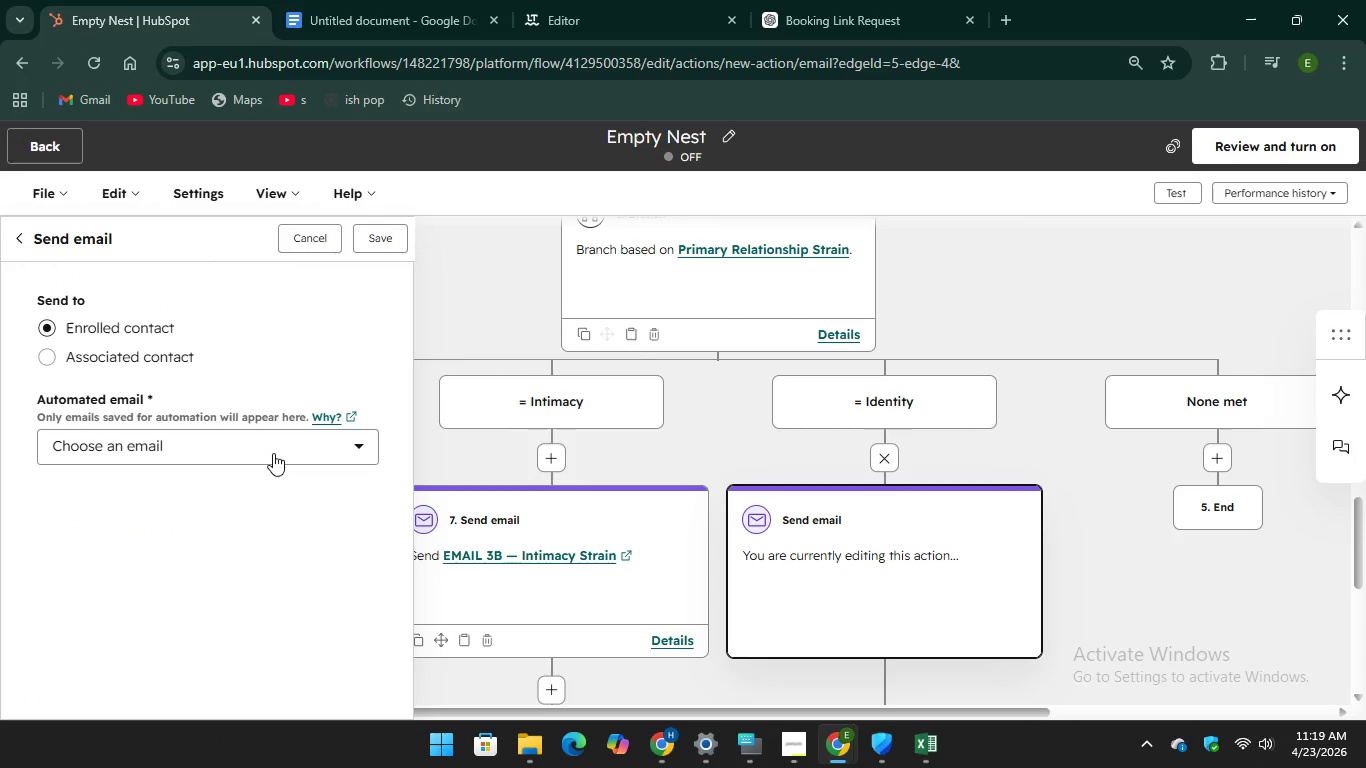 
left_click([274, 453])
 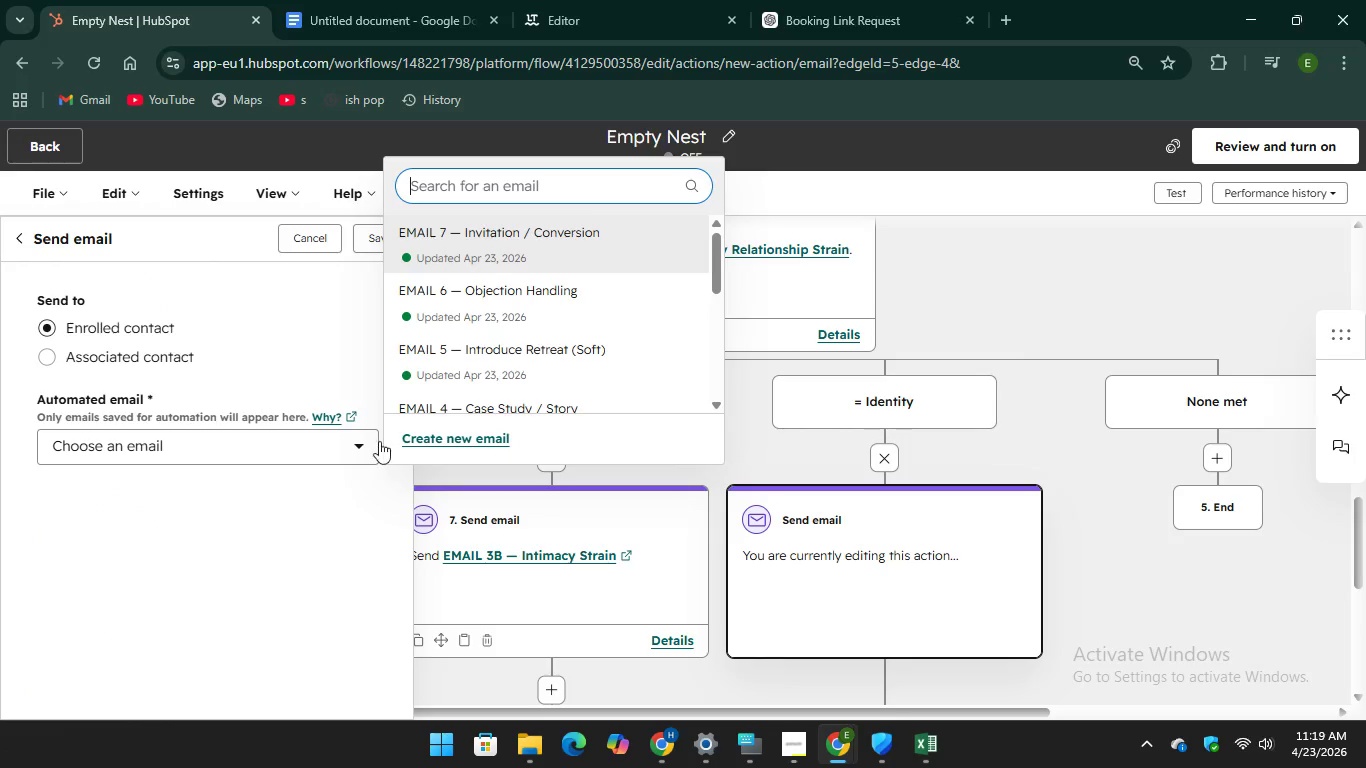 
scroll: coordinate [485, 339], scroll_direction: down, amount: 2.0
 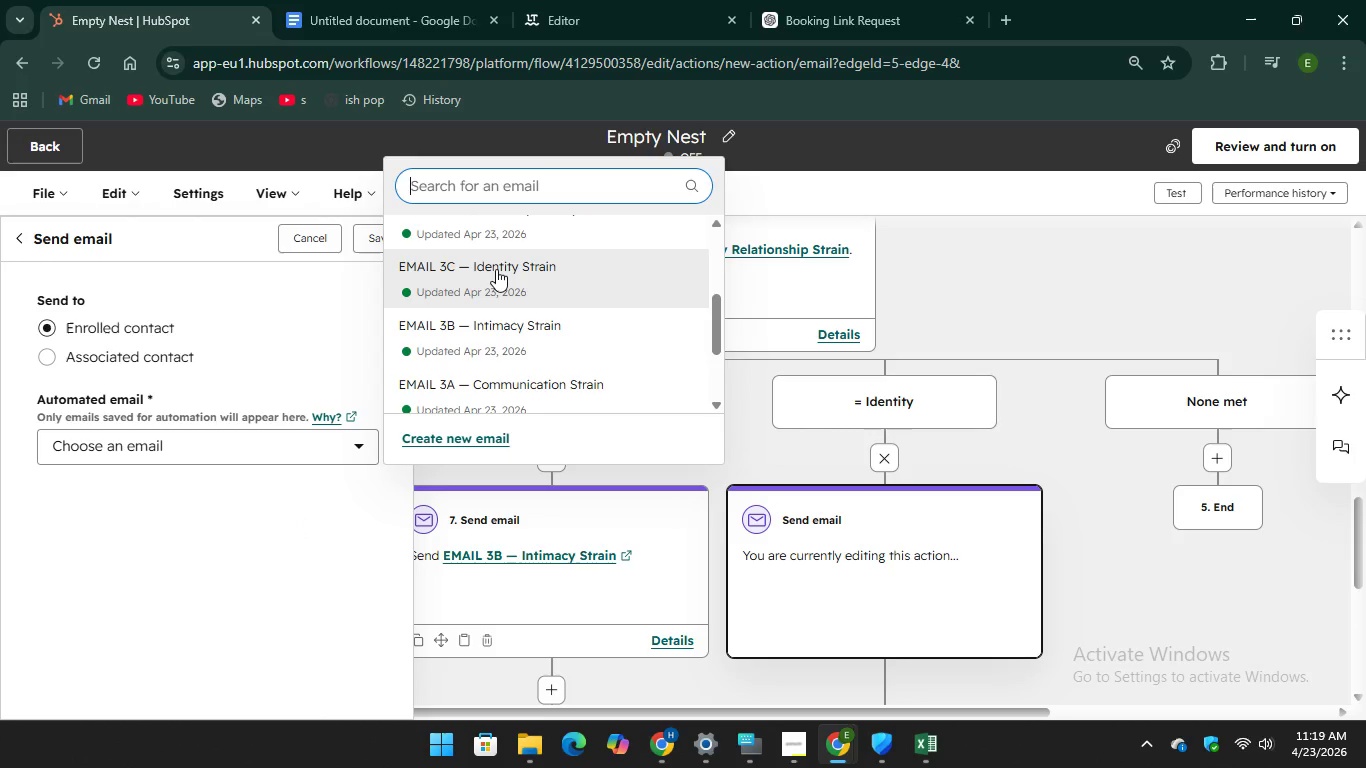 
left_click([496, 269])
 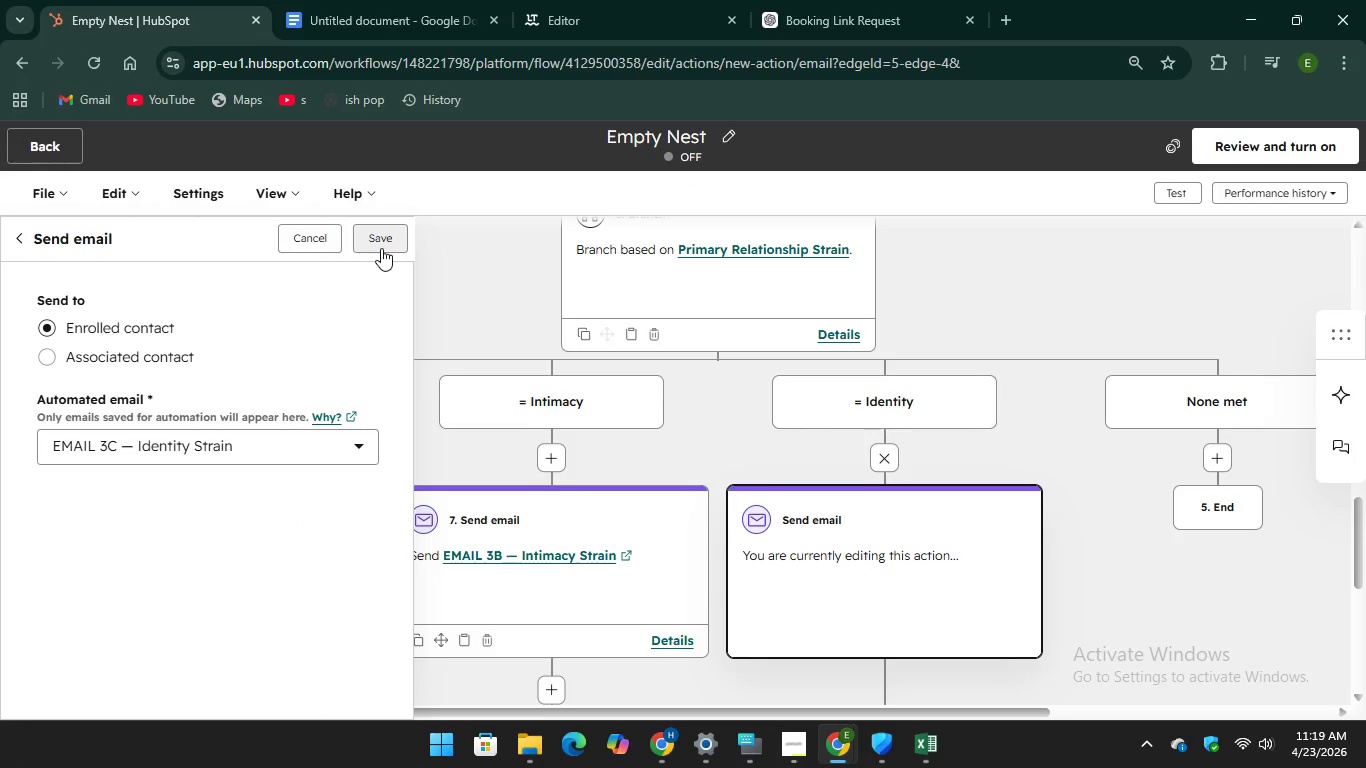 
left_click([381, 247])
 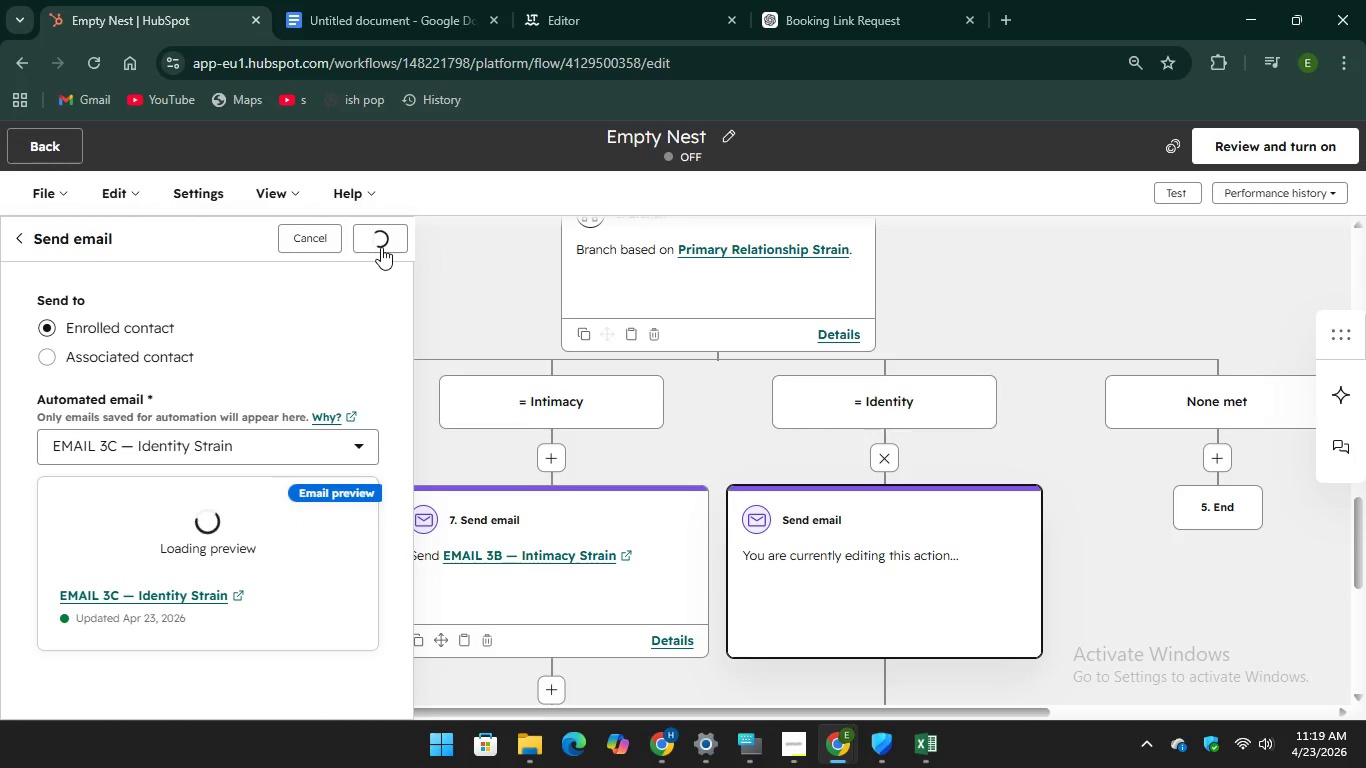 
wait(9.86)
 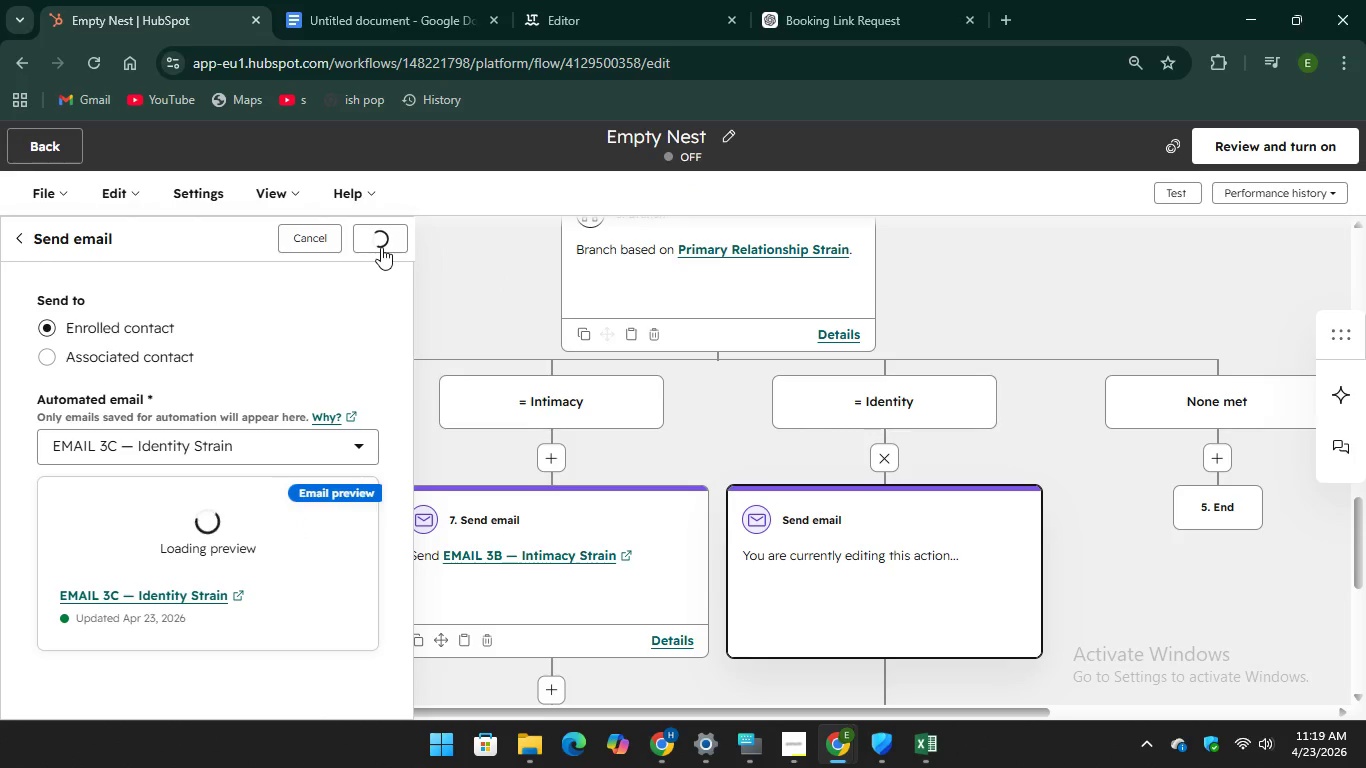 
left_click([397, 24])
 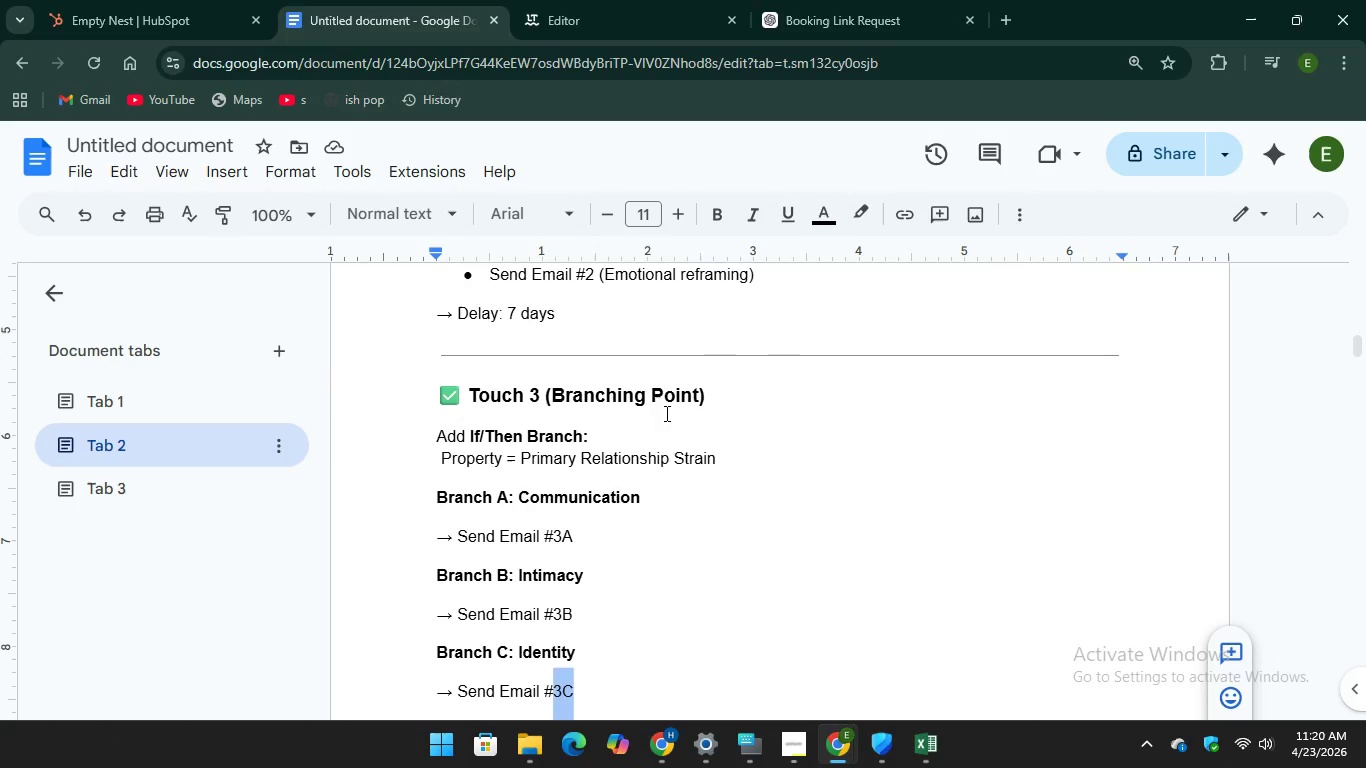 
scroll: coordinate [667, 464], scroll_direction: down, amount: 3.0
 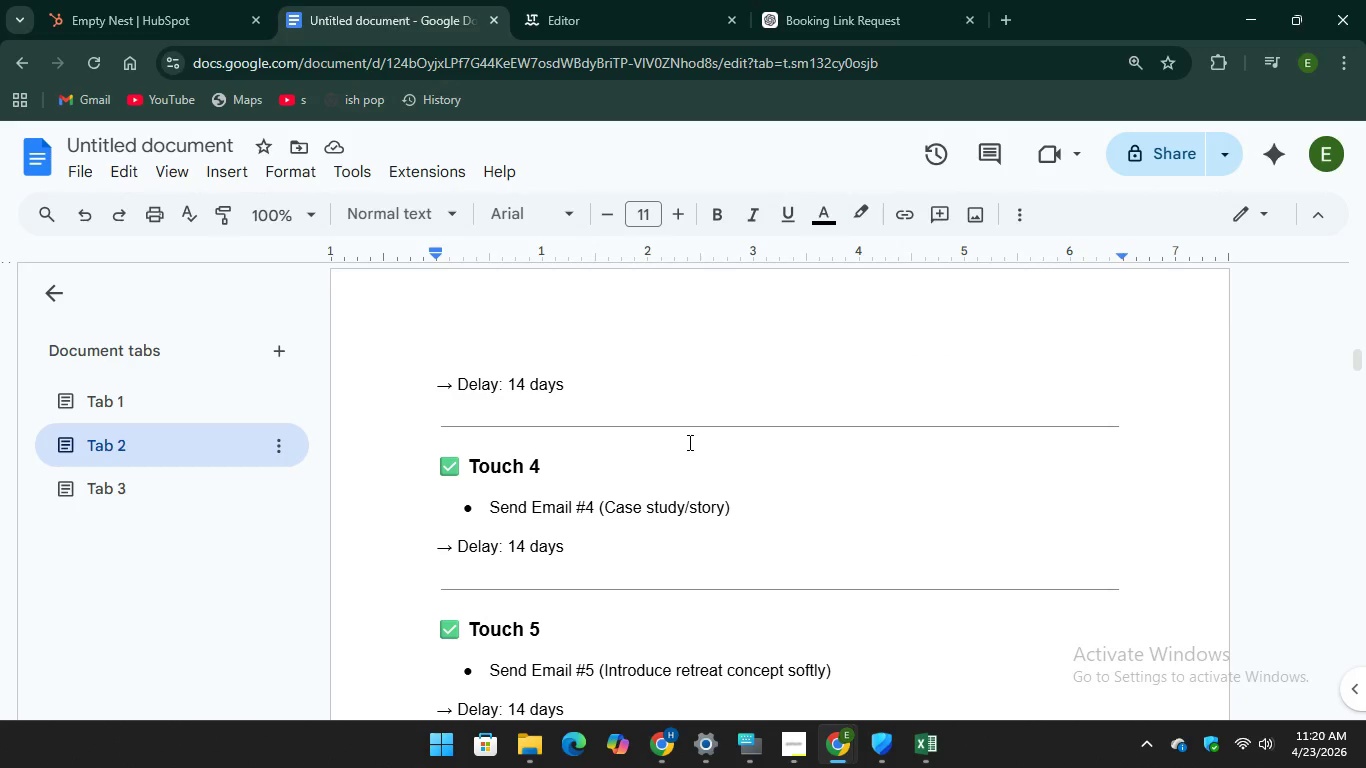 
wait(10.62)
 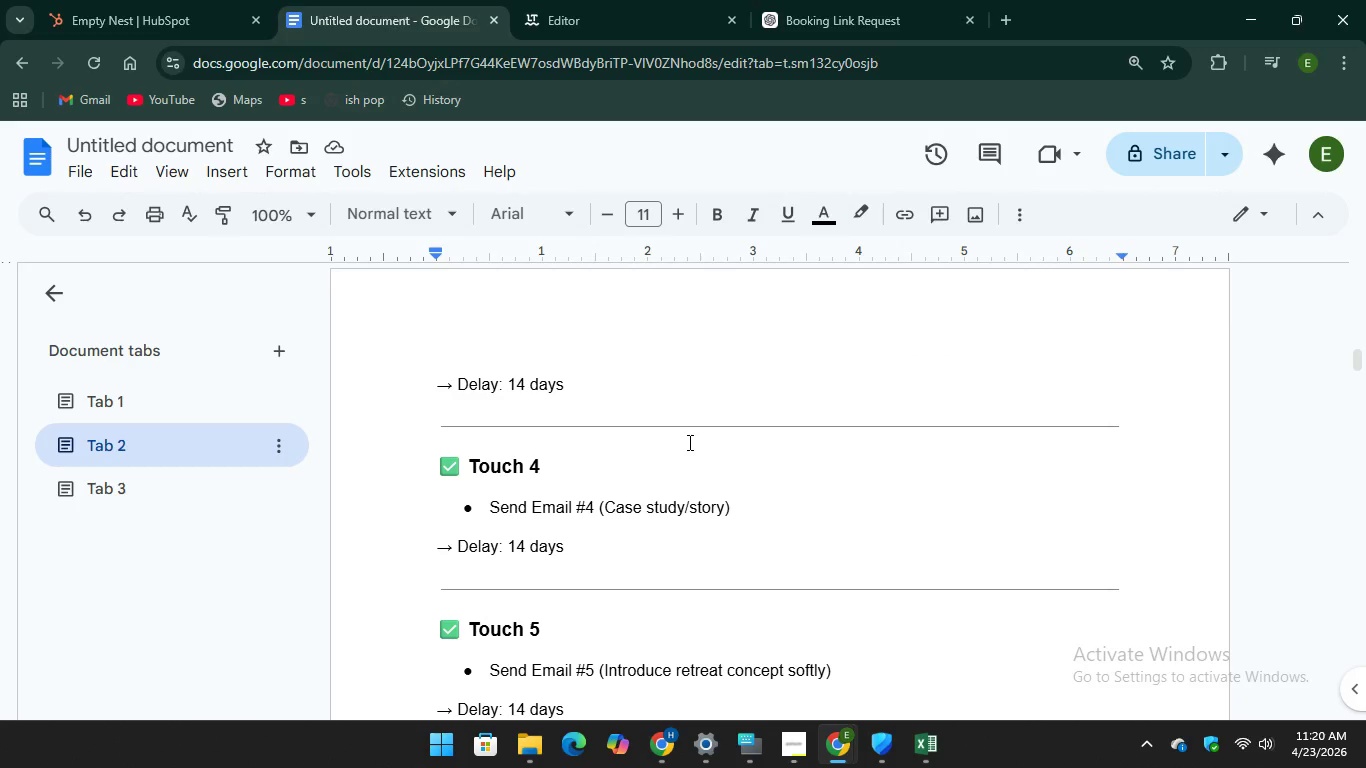 
scroll: coordinate [709, 476], scroll_direction: down, amount: 3.0
 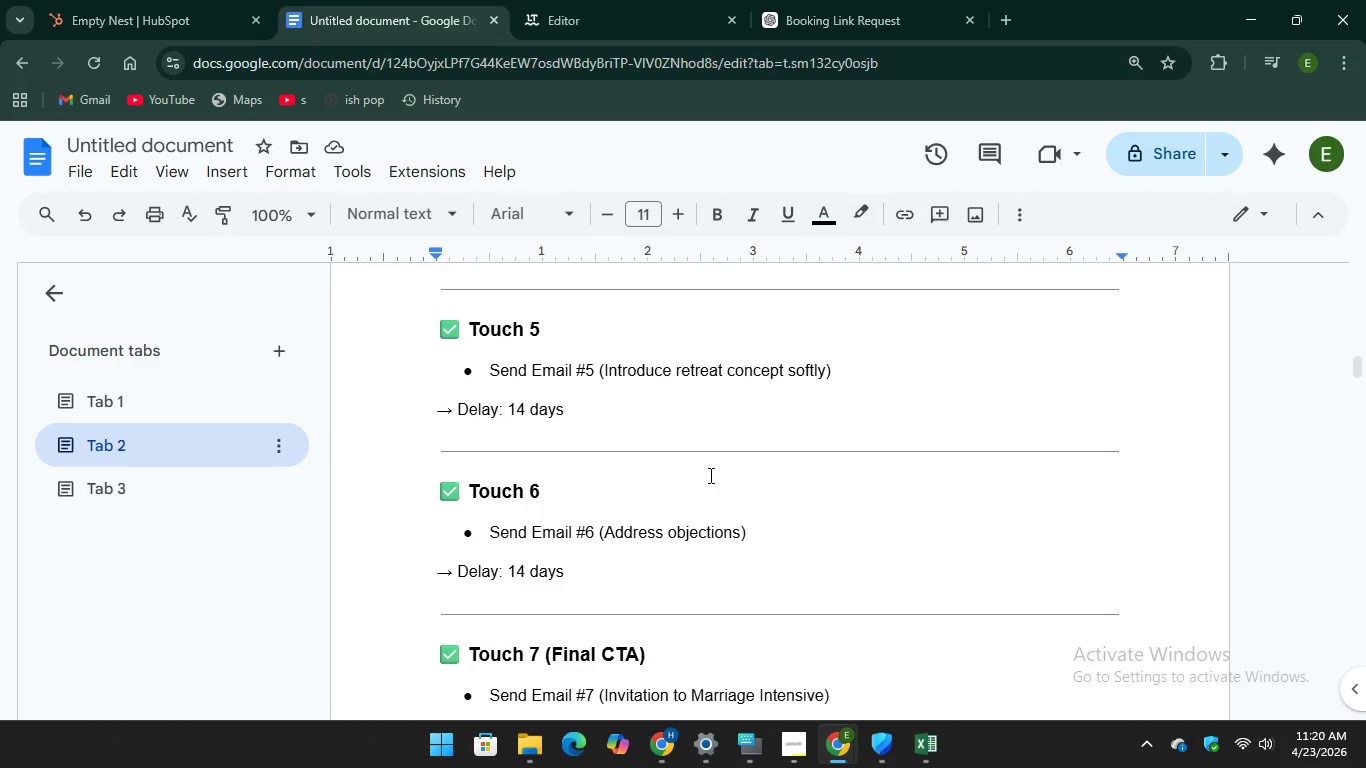 
wait(5.6)
 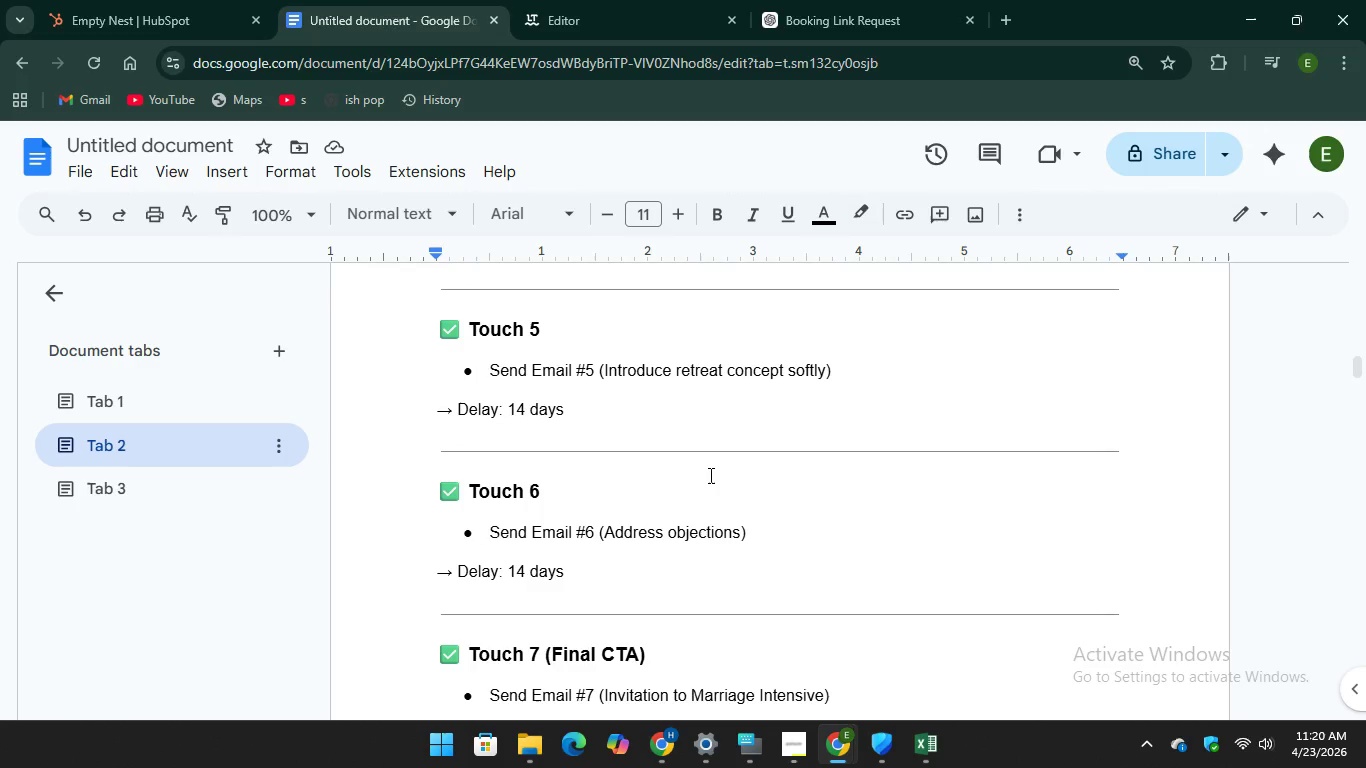 
scroll: coordinate [712, 475], scroll_direction: down, amount: 3.0
 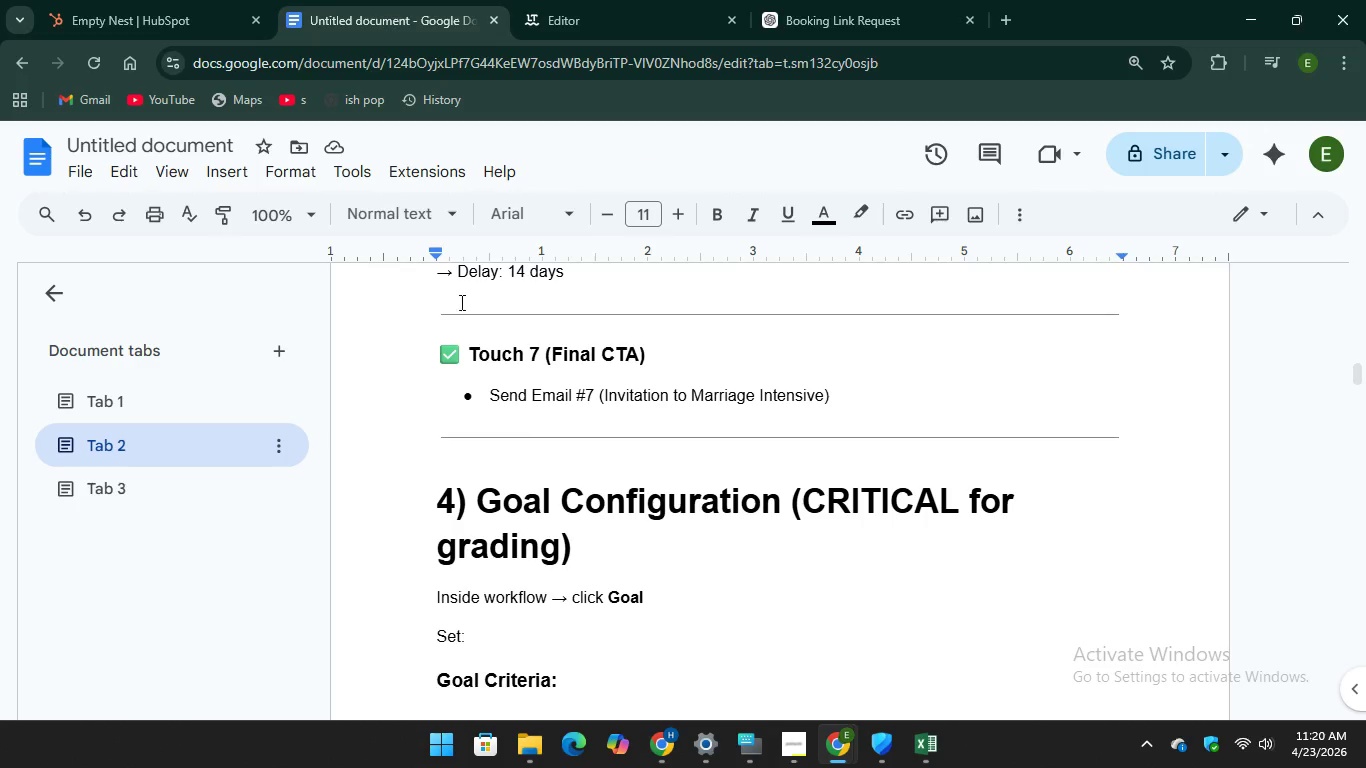 
wait(6.44)
 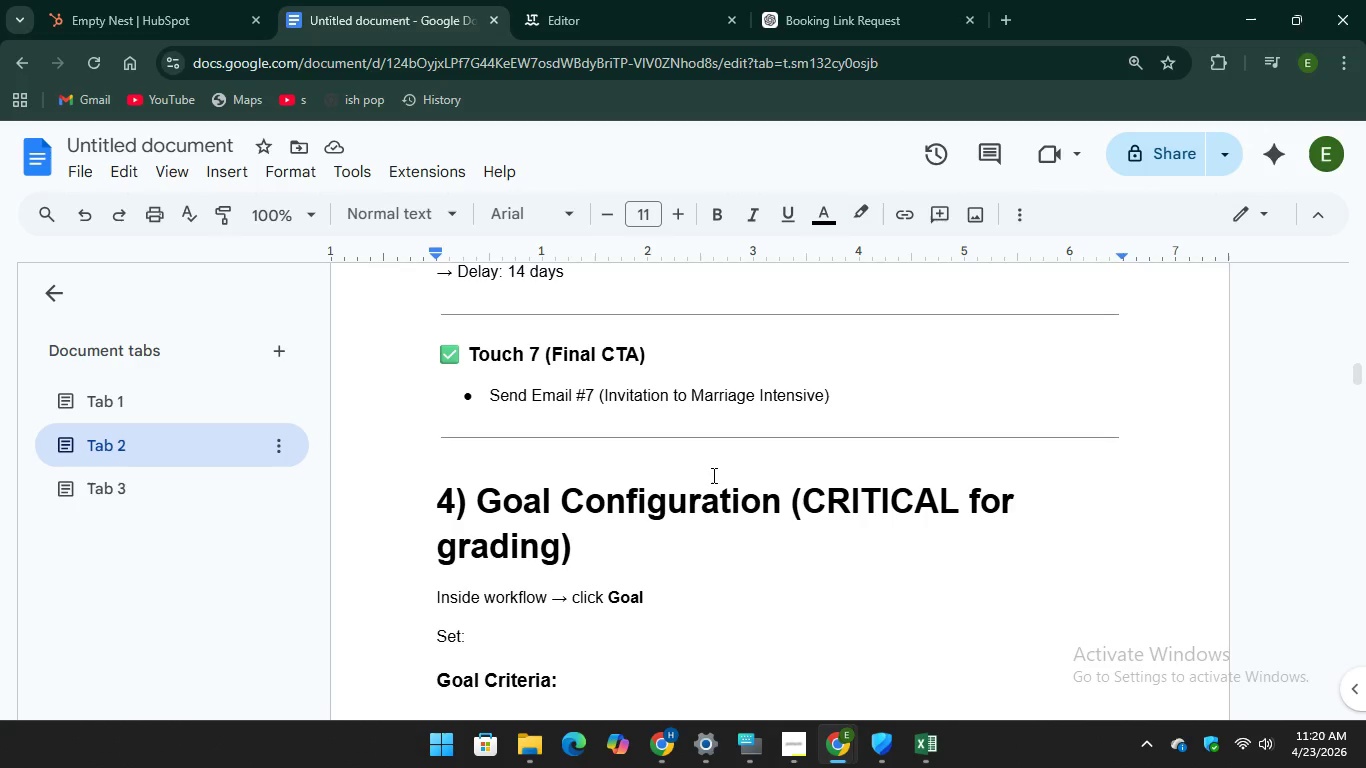 
scroll: coordinate [1194, 528], scroll_direction: down, amount: 3.0
 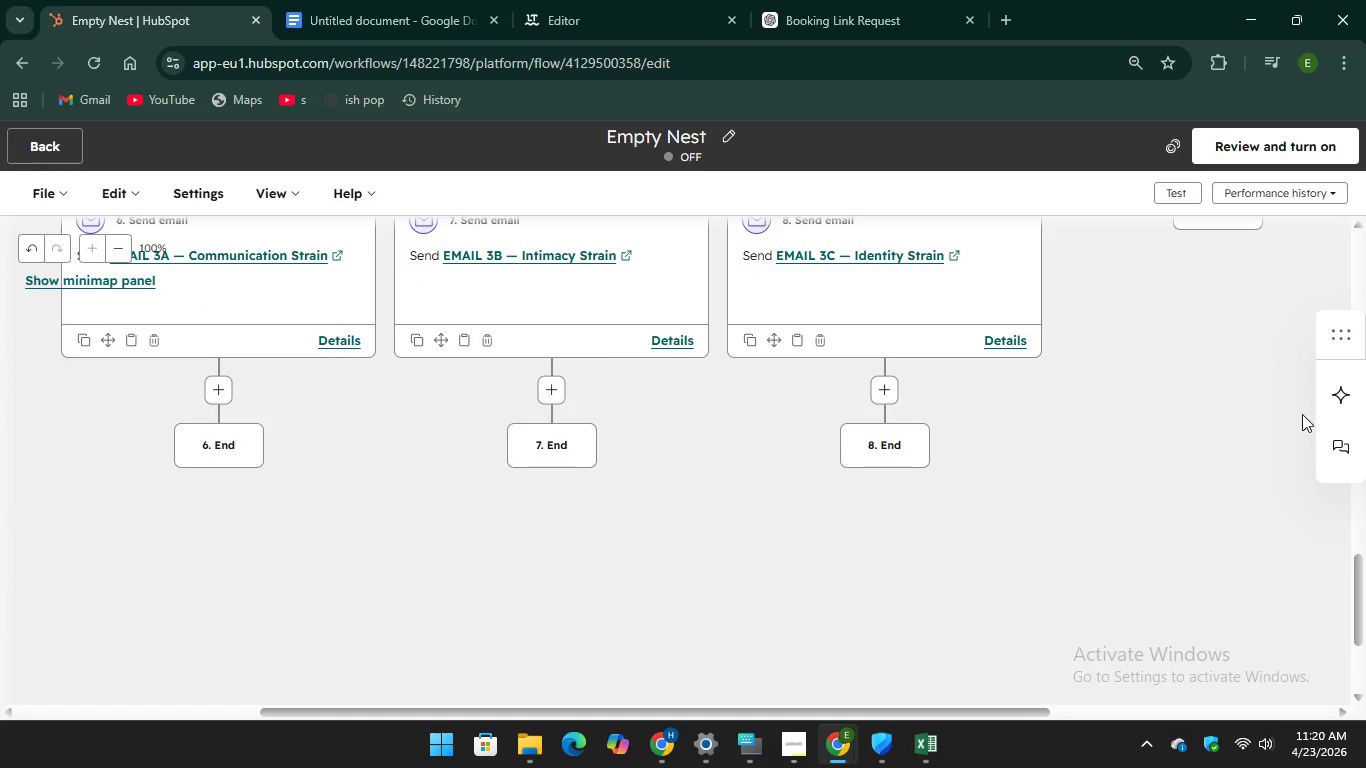 
mouse_move([1320, 420])
 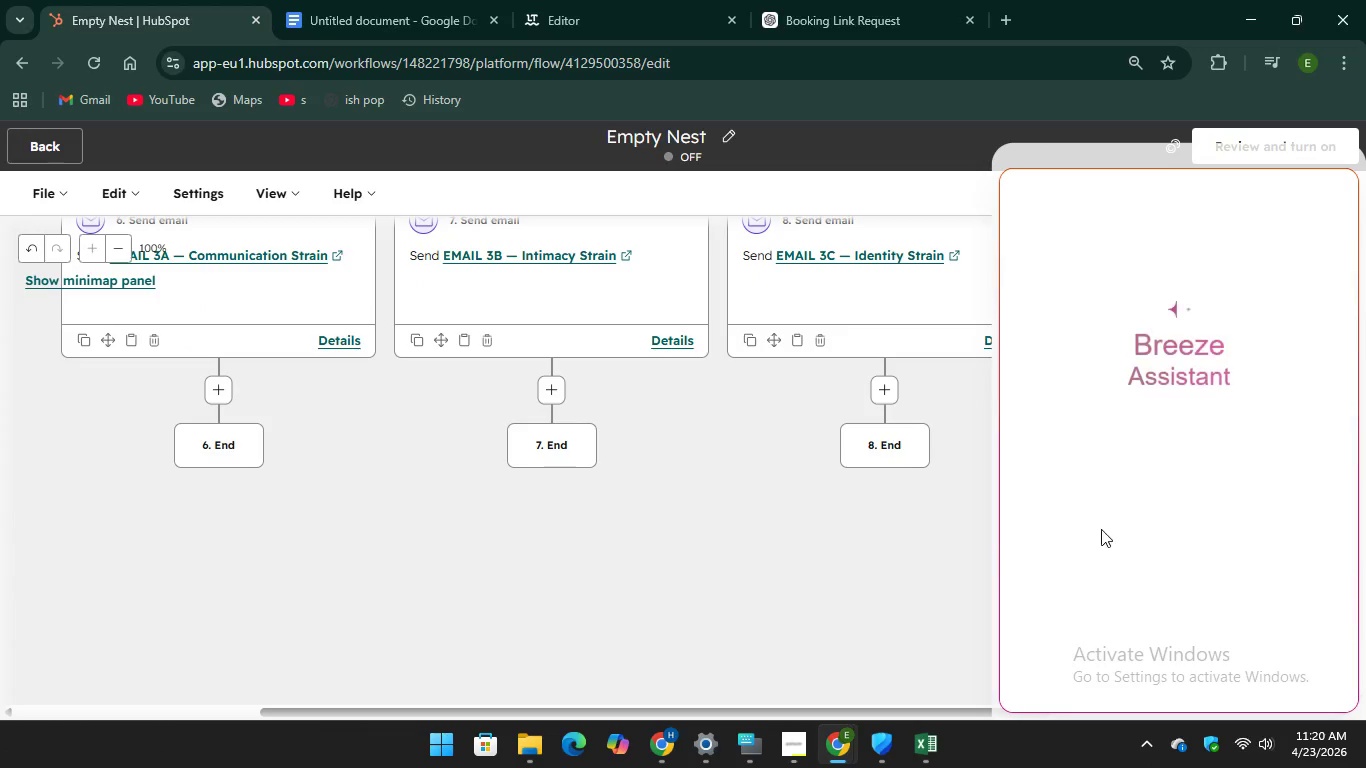 
mouse_move([1138, 722])
 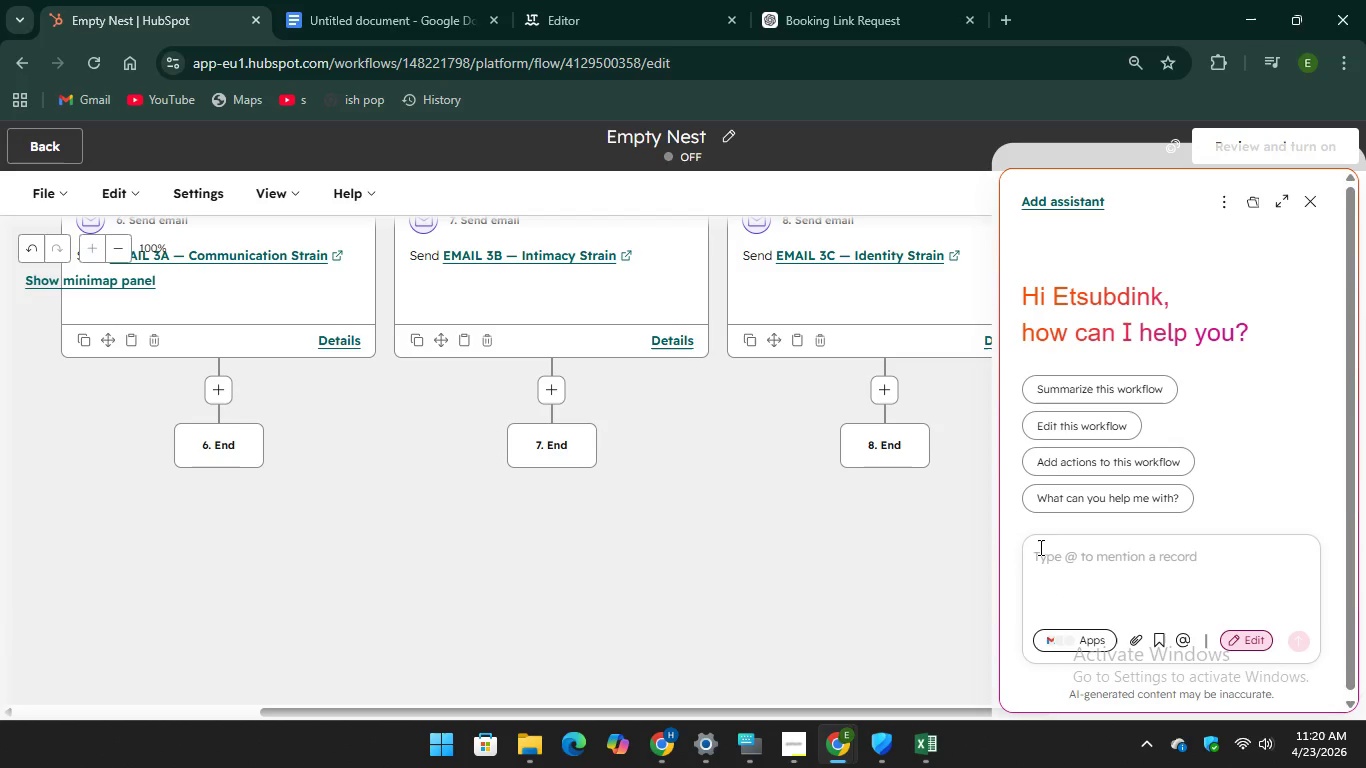 
double_click([1030, 559])
 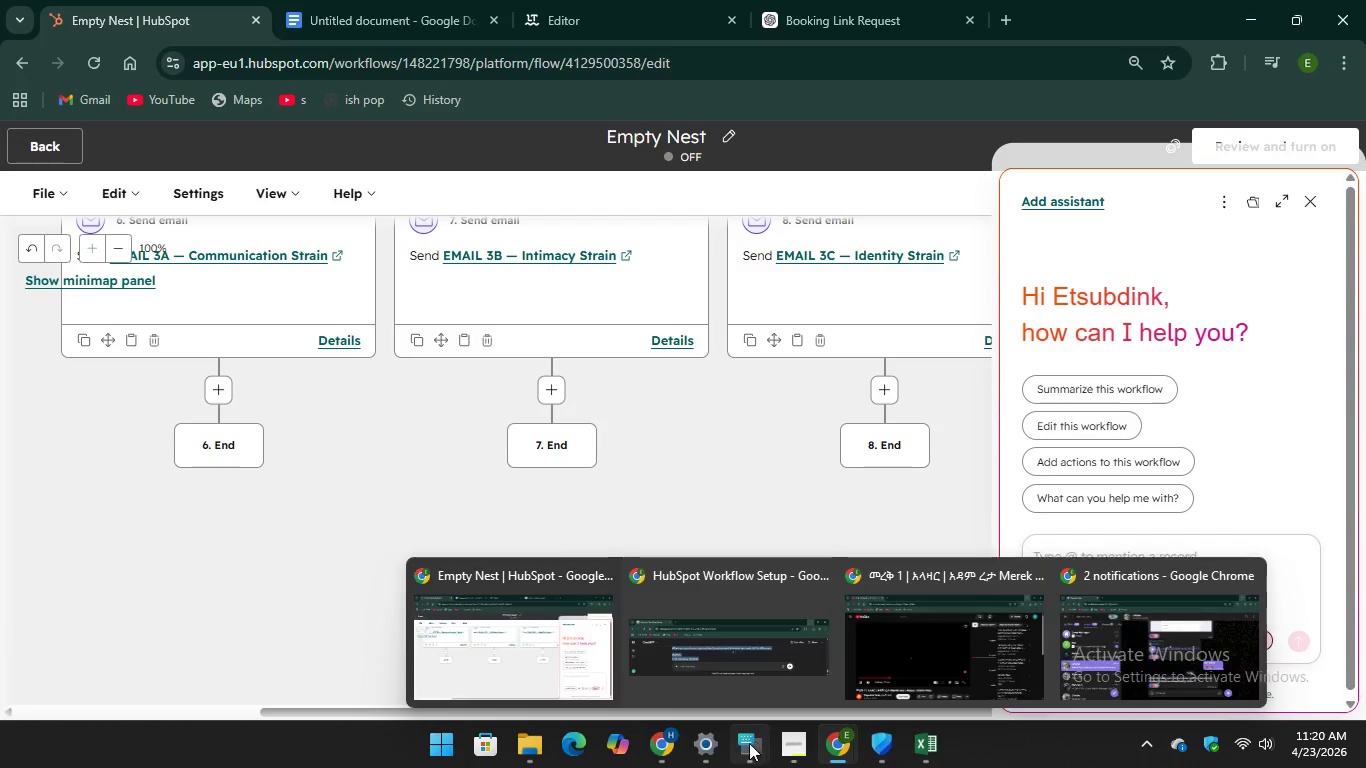 
left_click([741, 745])
 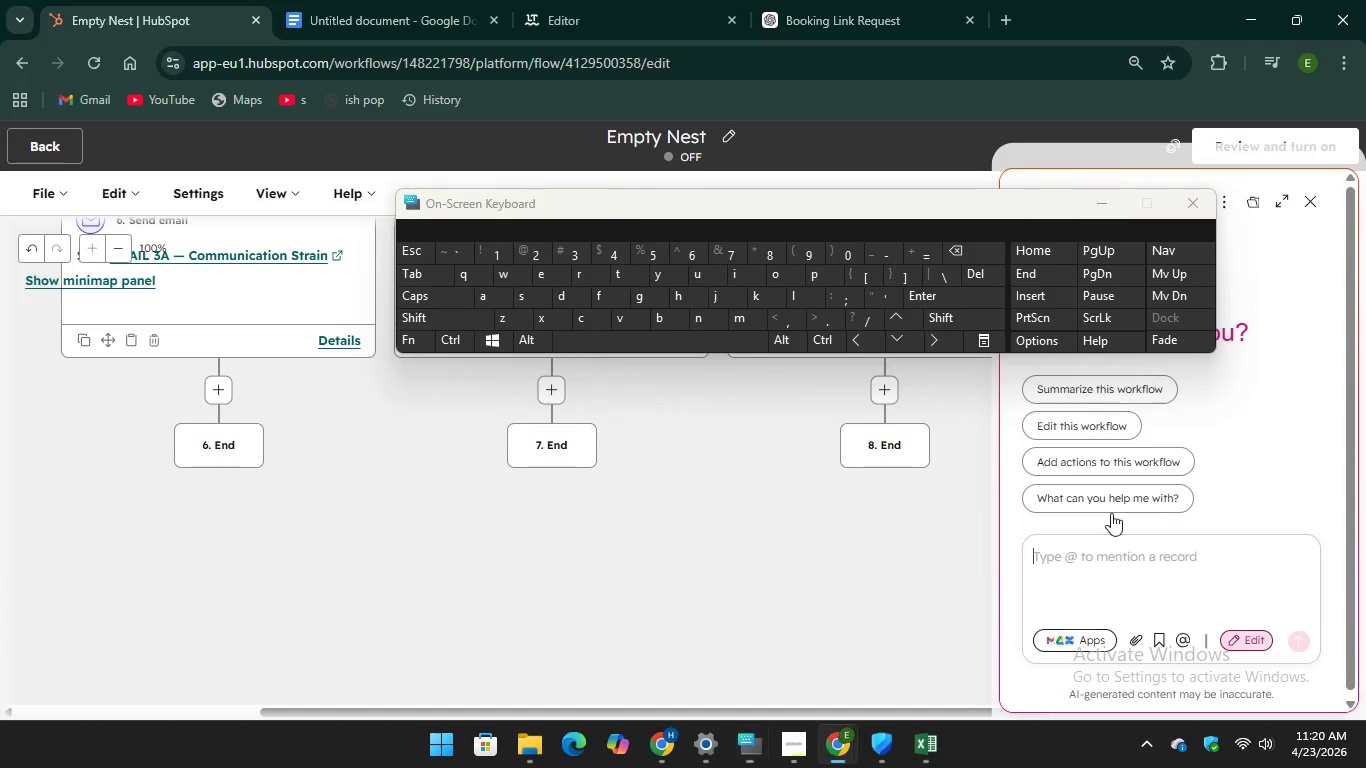 
left_click([1039, 569])
 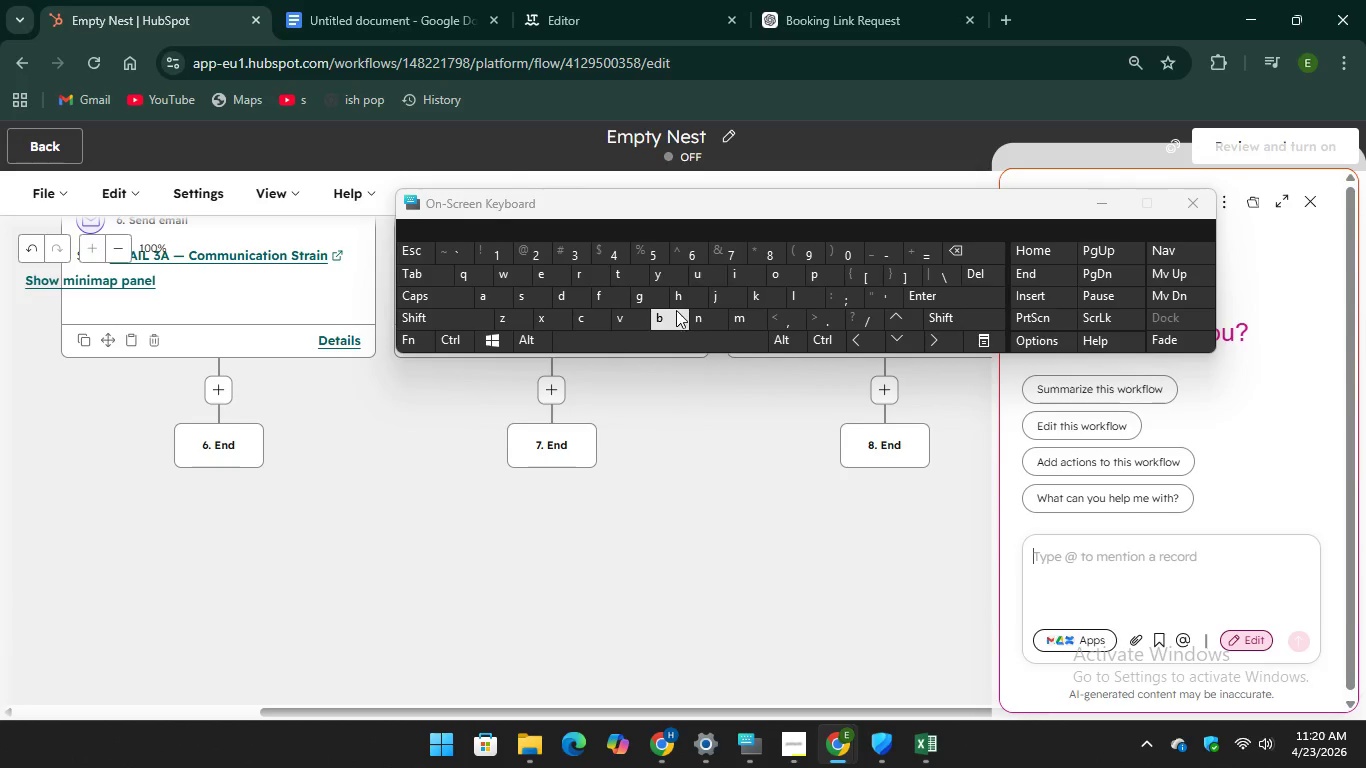 
type(how c)
 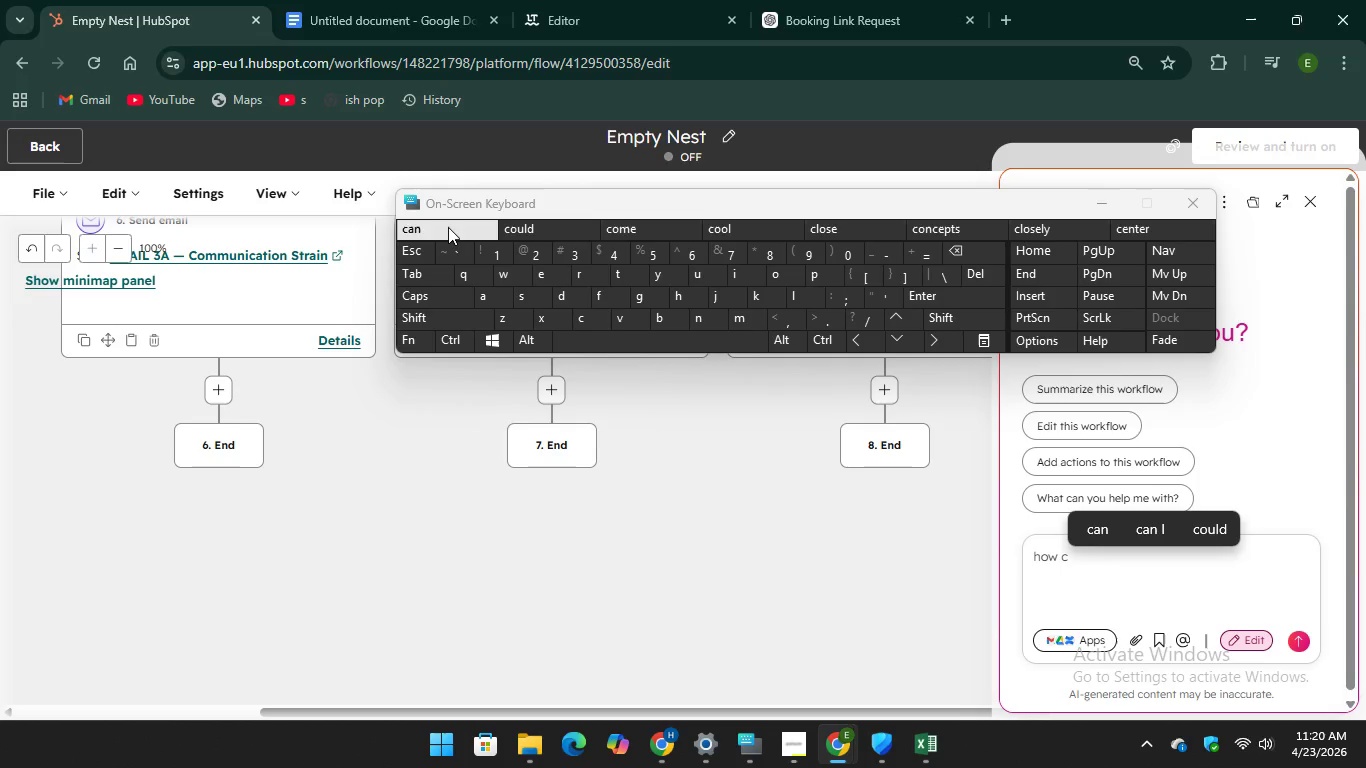 
hold_key(key=Unknown, duration=5.56)
 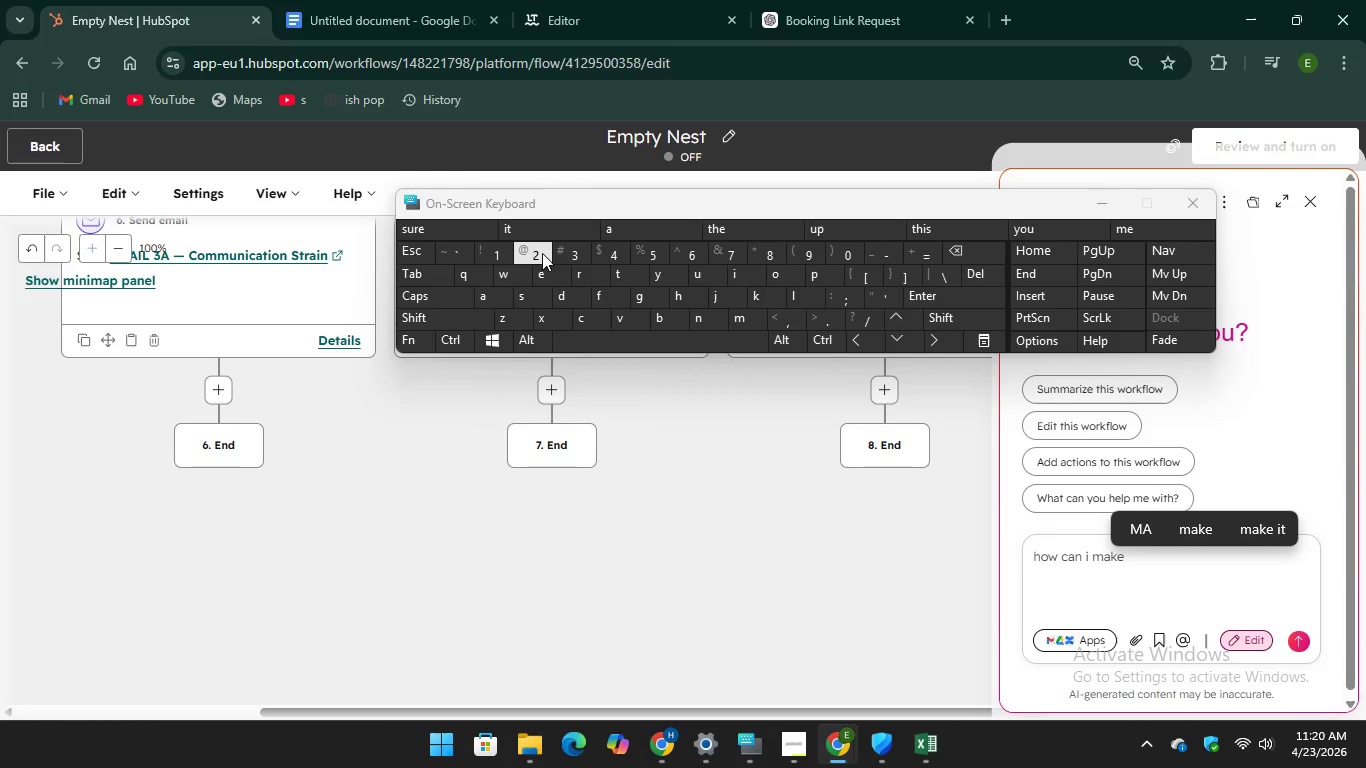 
key(I)
 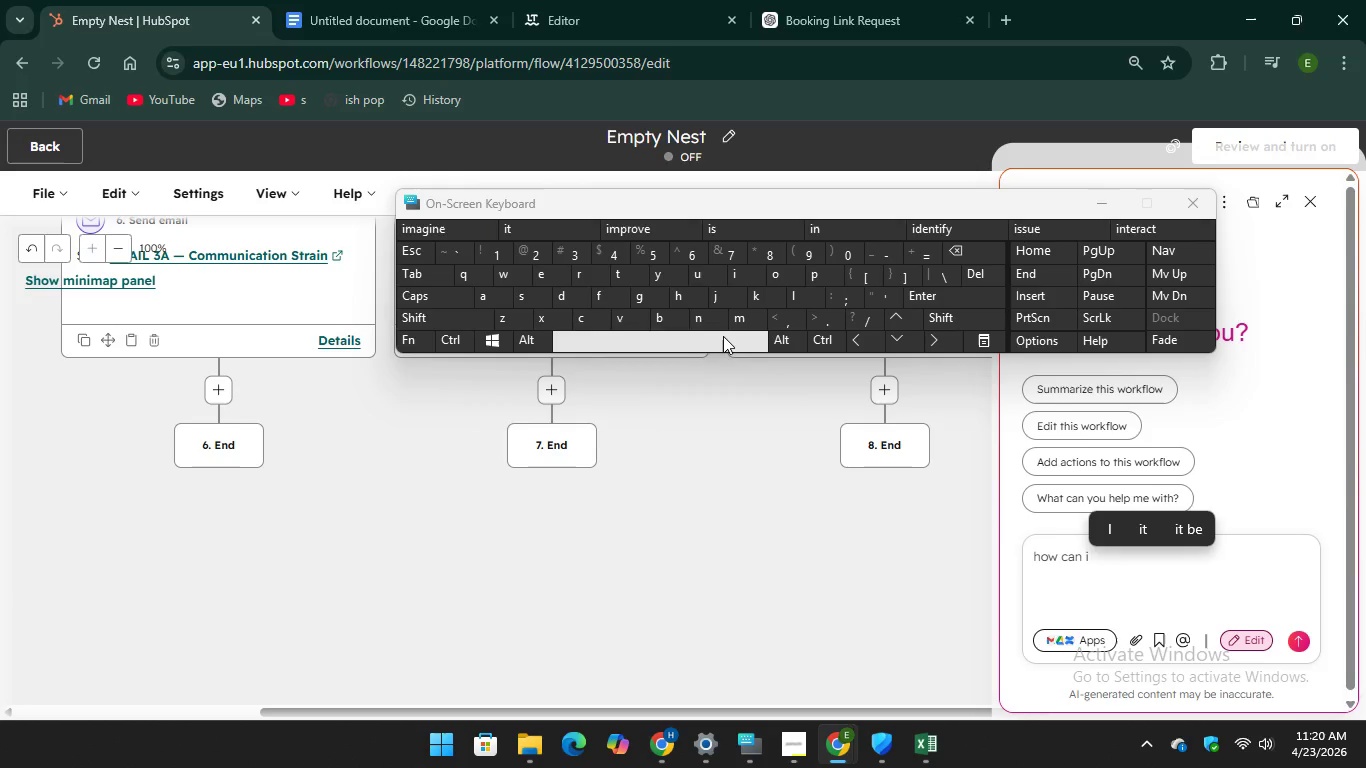 
key(Space)
 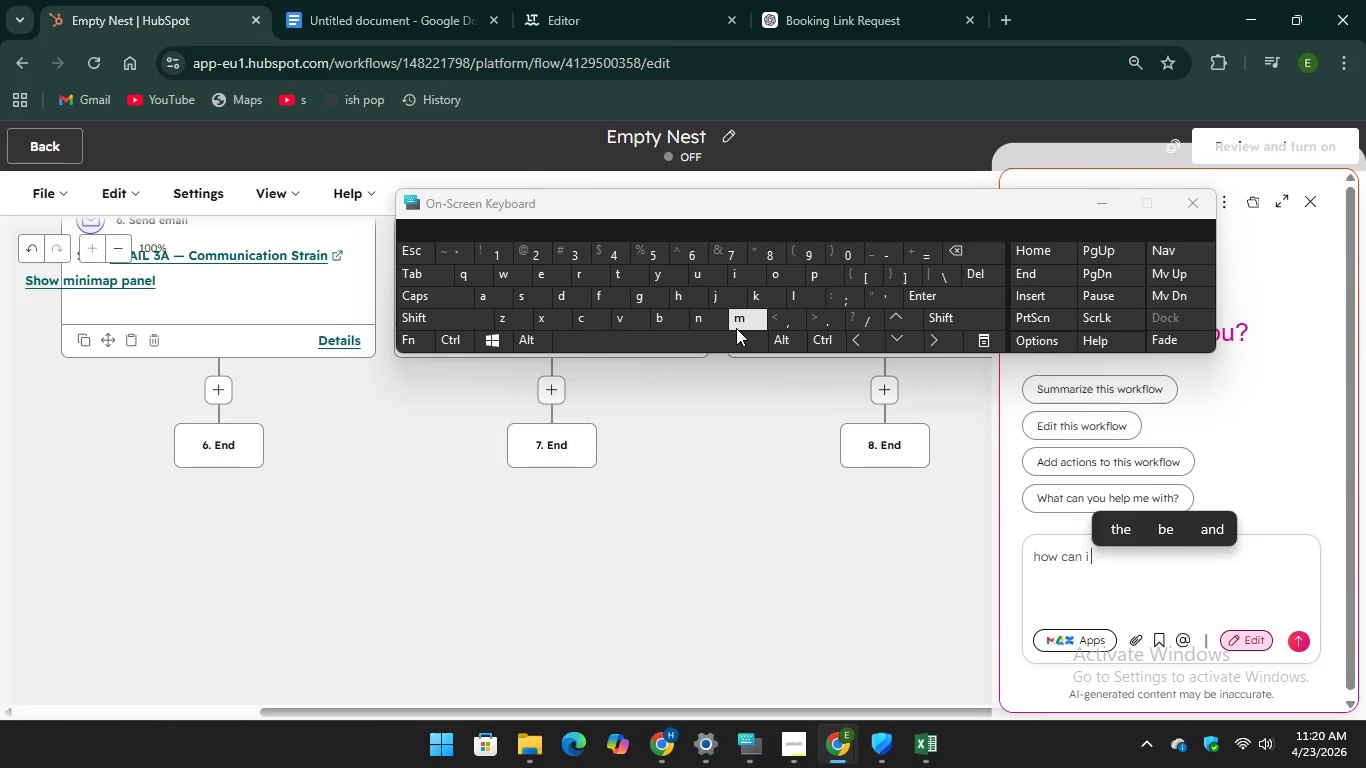 
key(M)
 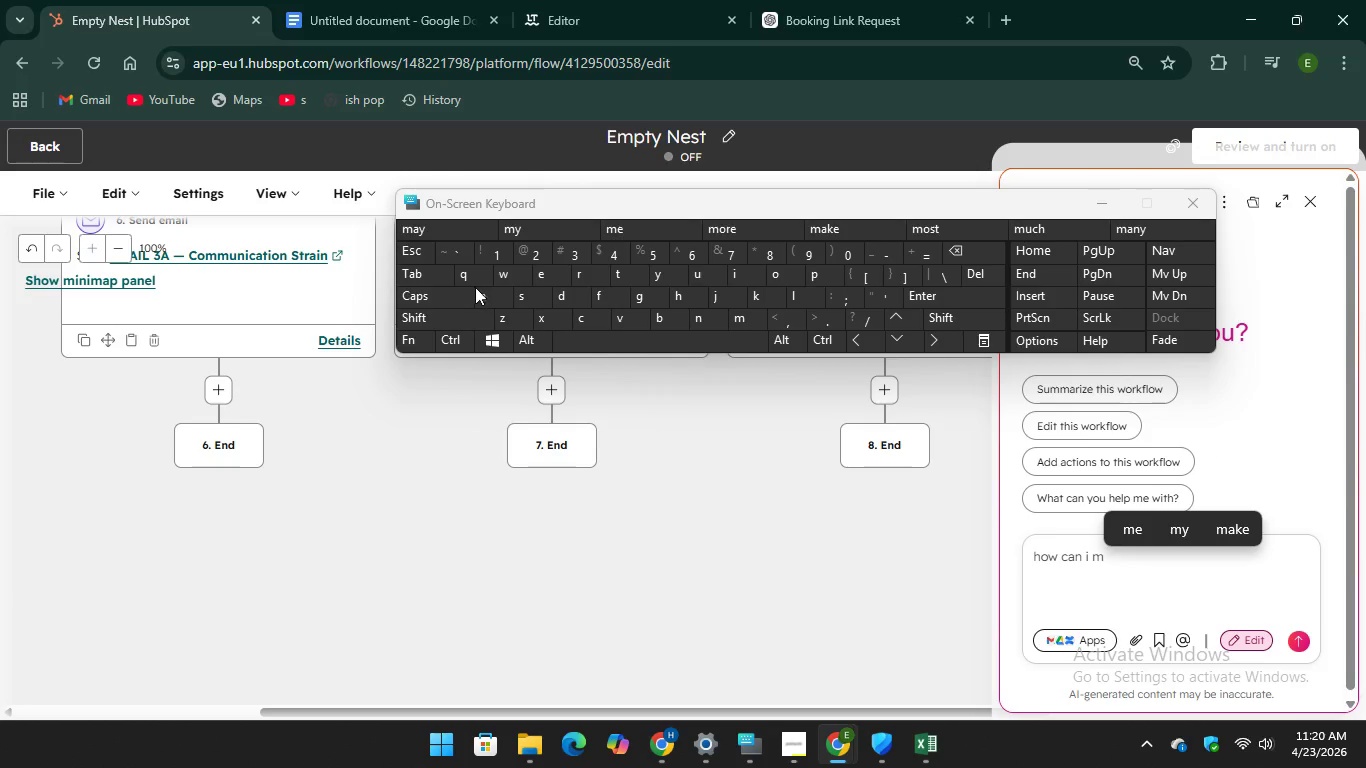 
key(A)
 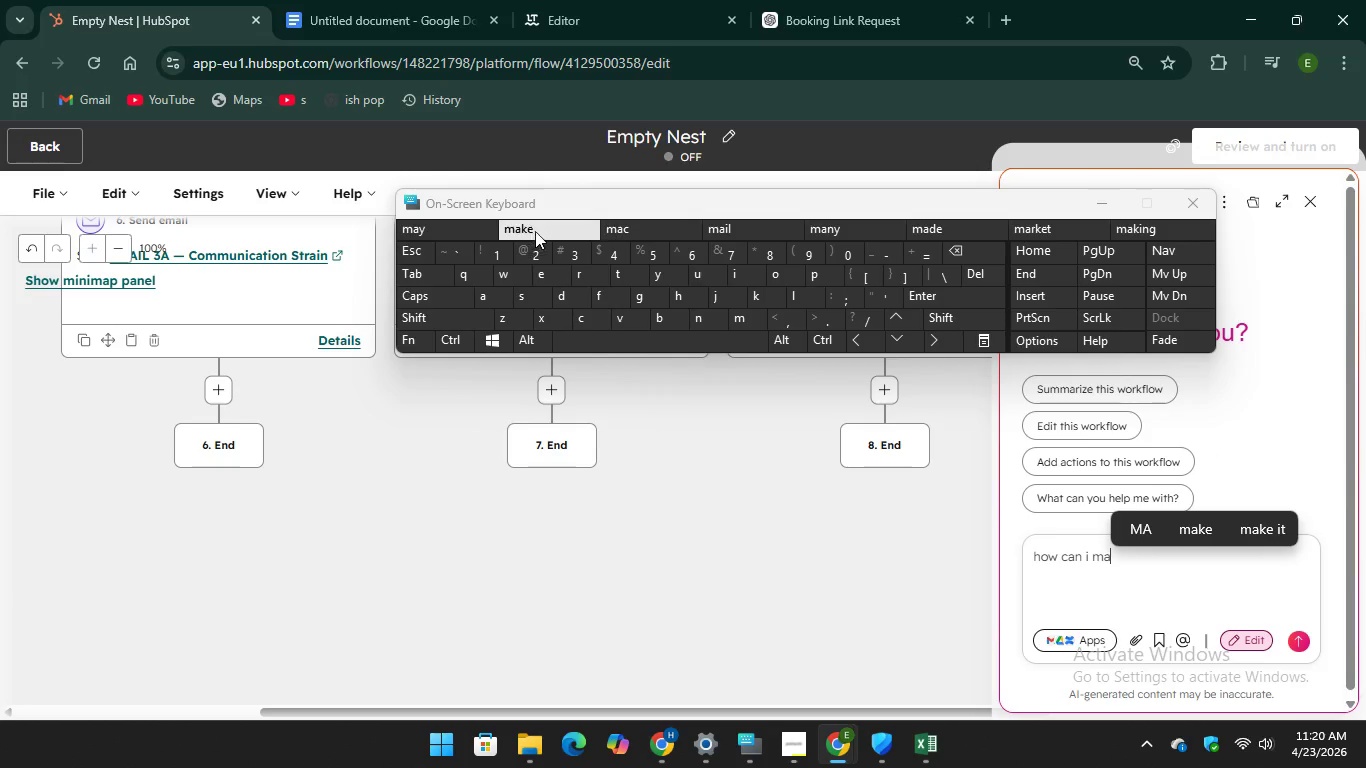 
key(Unknown)
 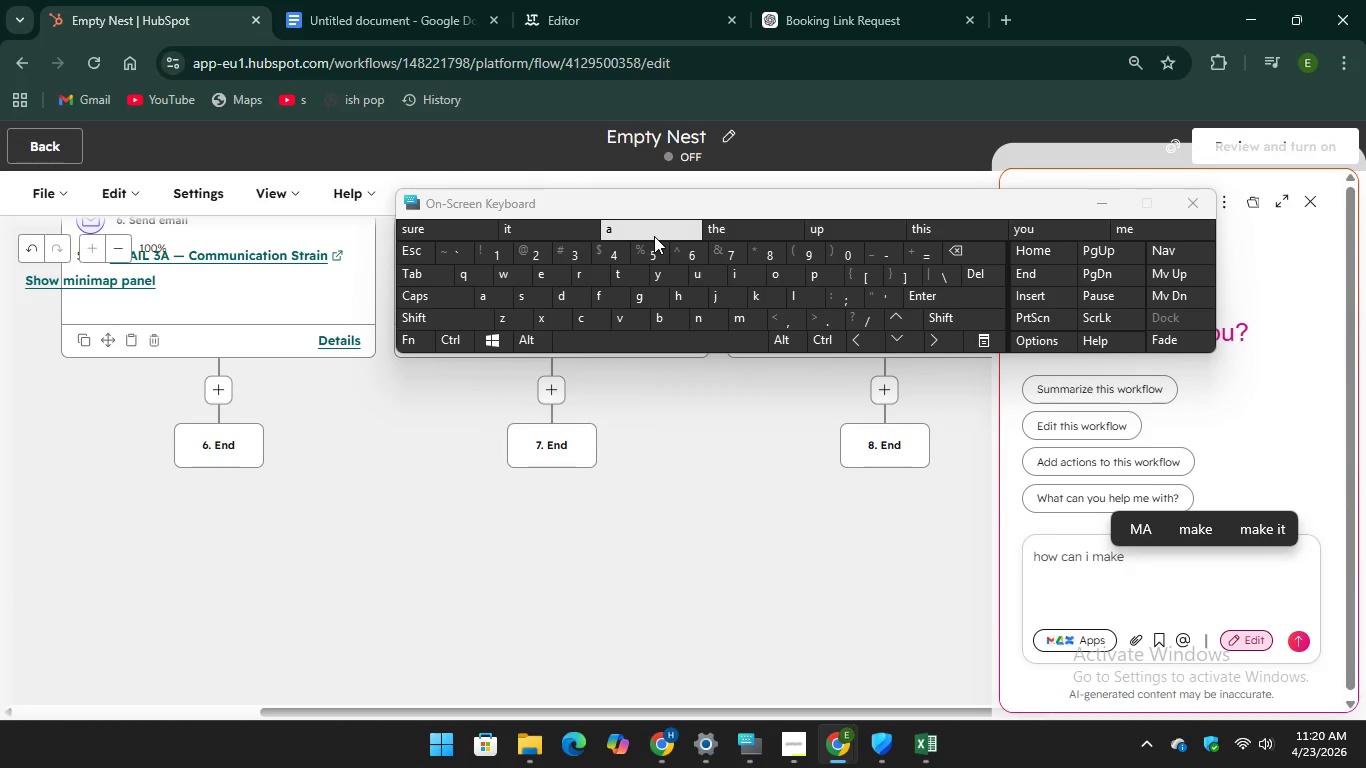 
type(th)
 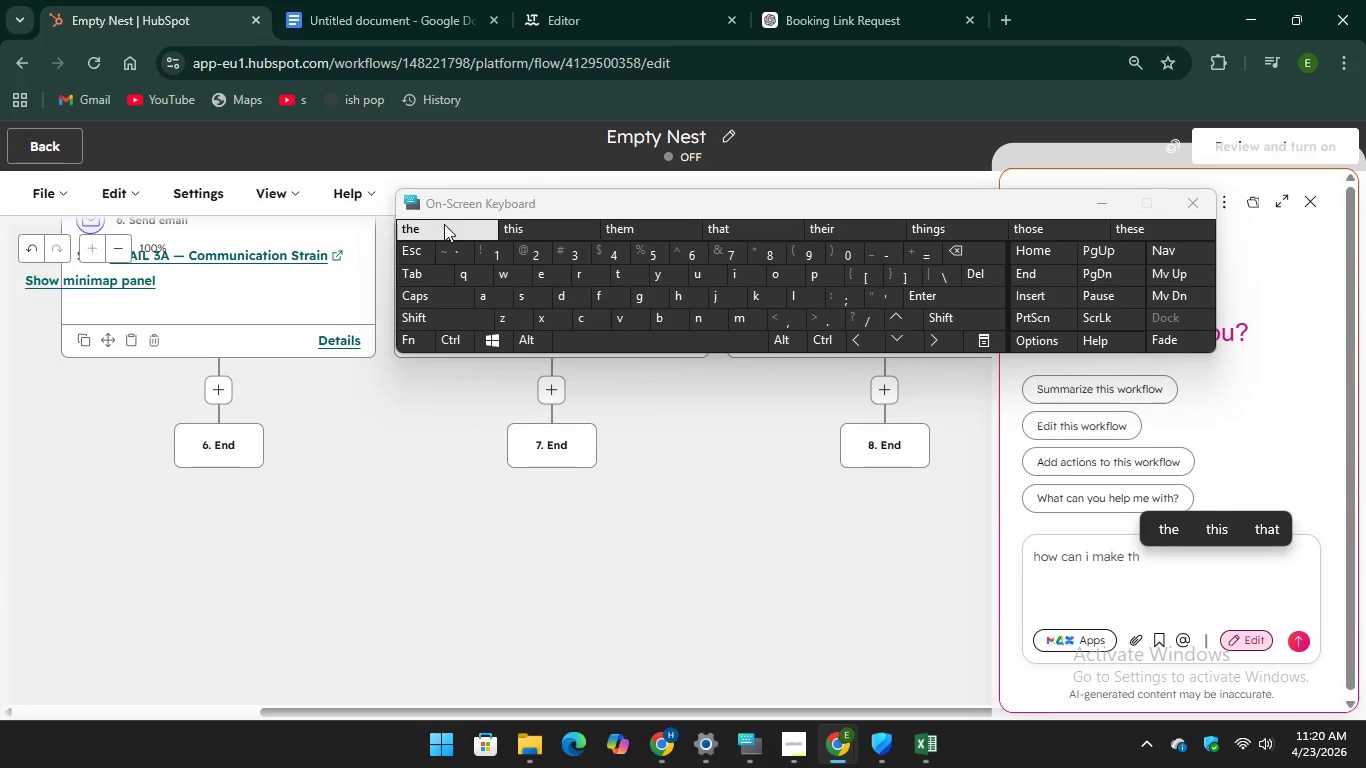 
key(Unknown)
 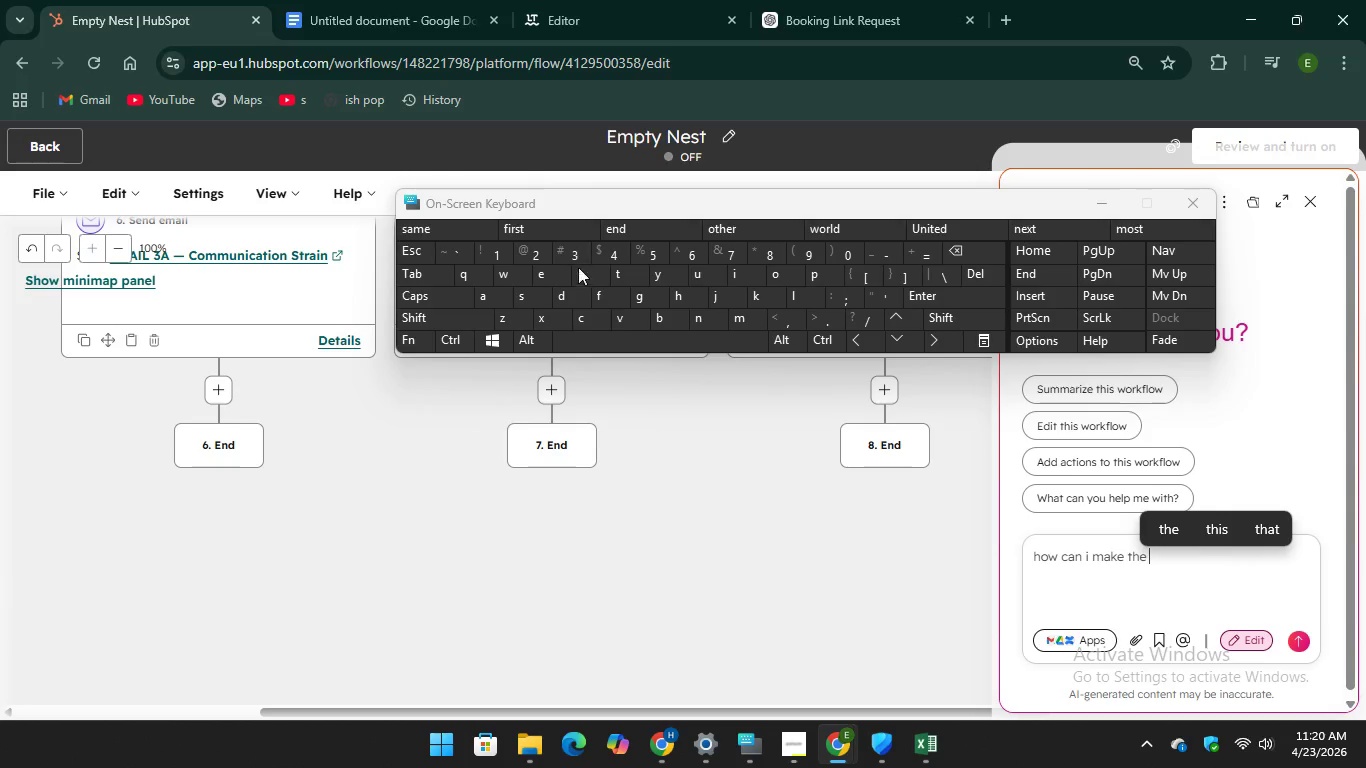 
key(Unknown)
 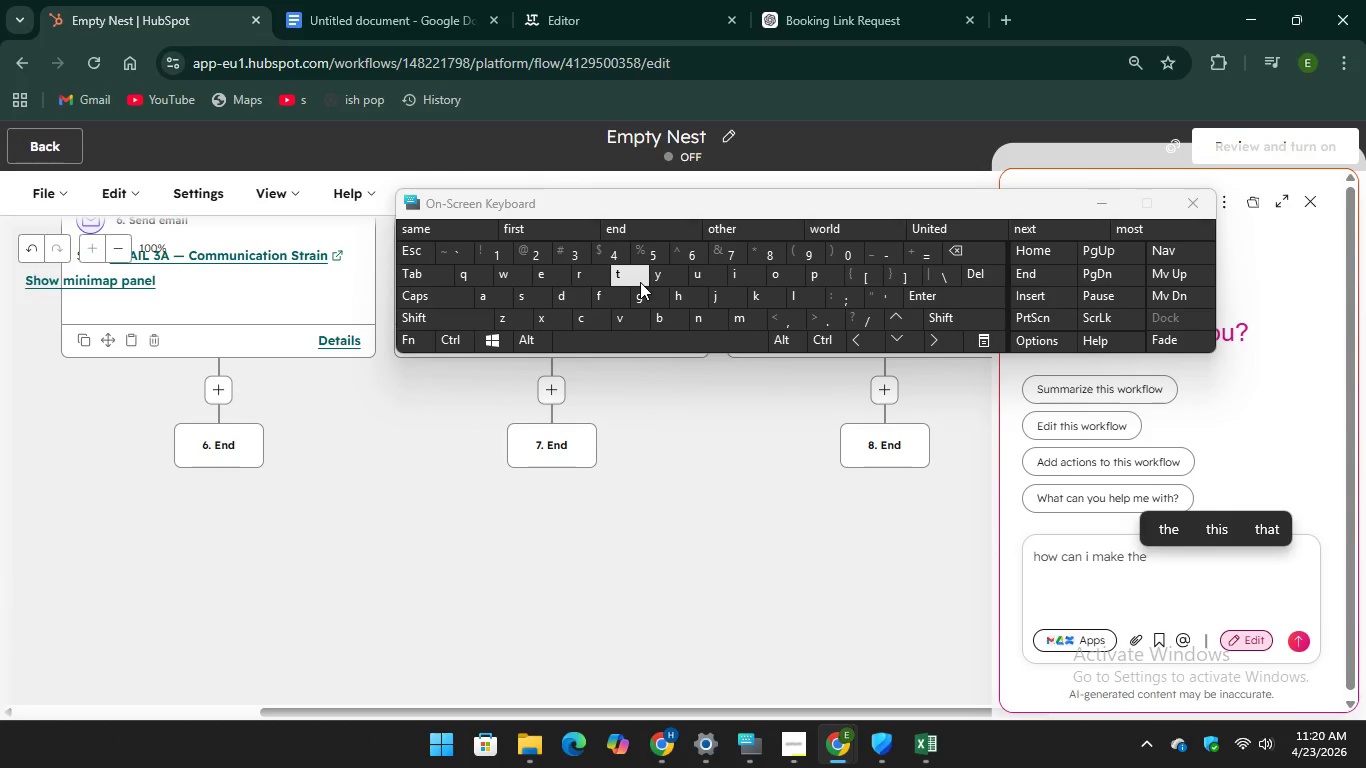 
type(thbran)
 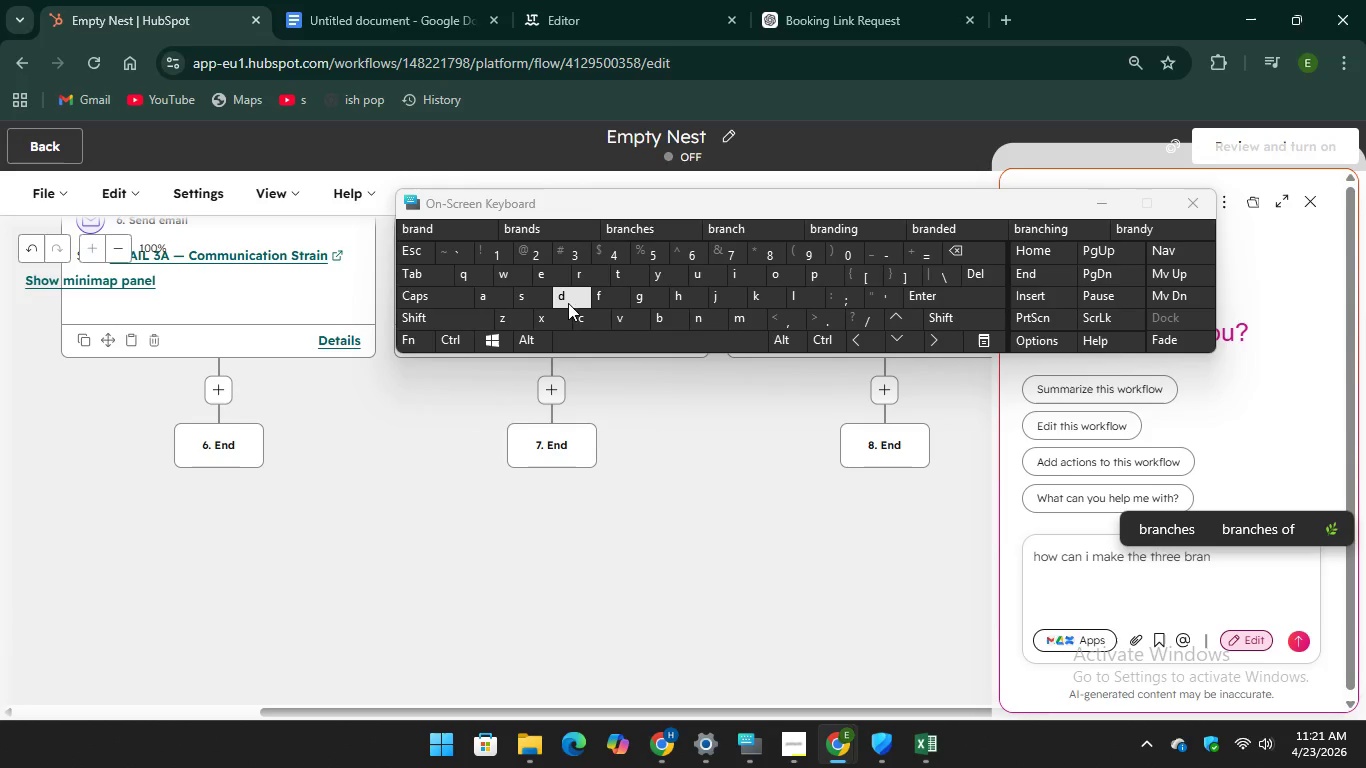 
hold_key(key=Unknown, duration=7.27)
 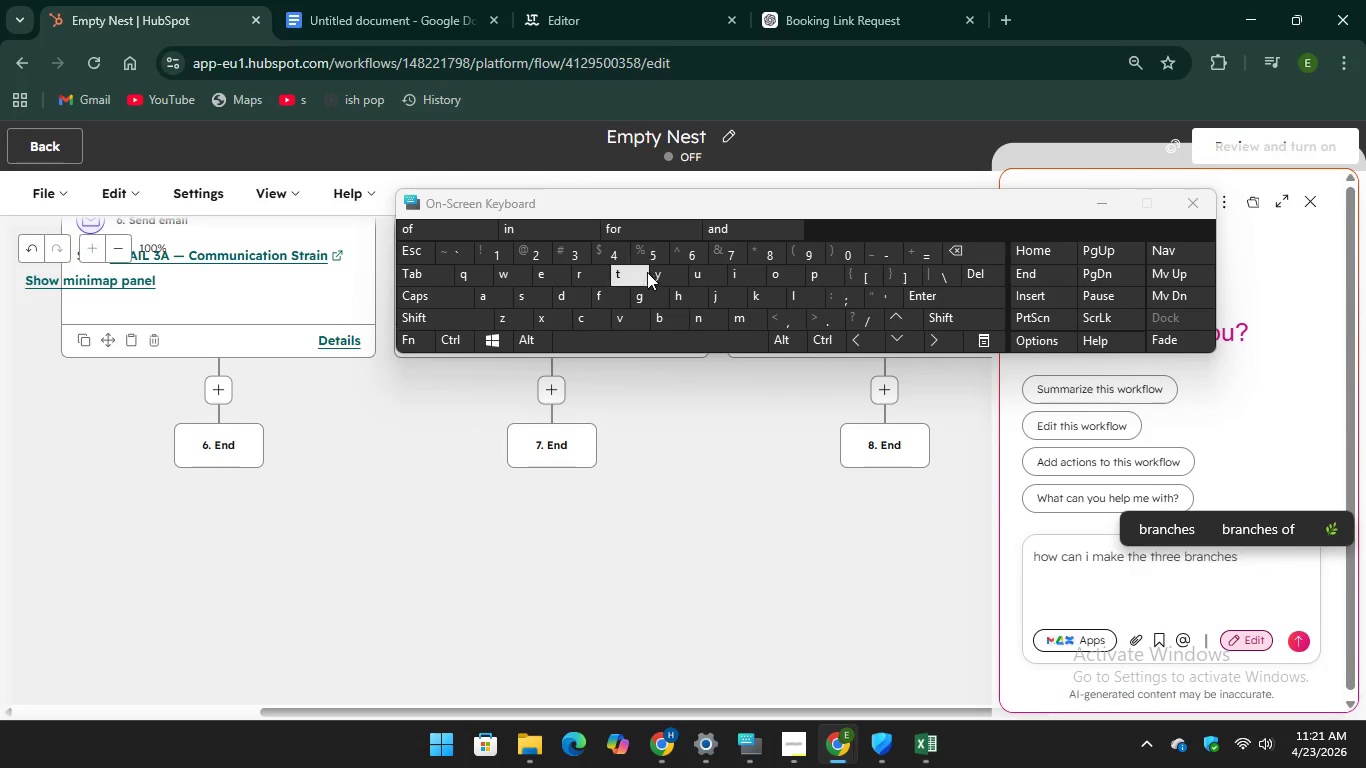 
key(Unknown)
 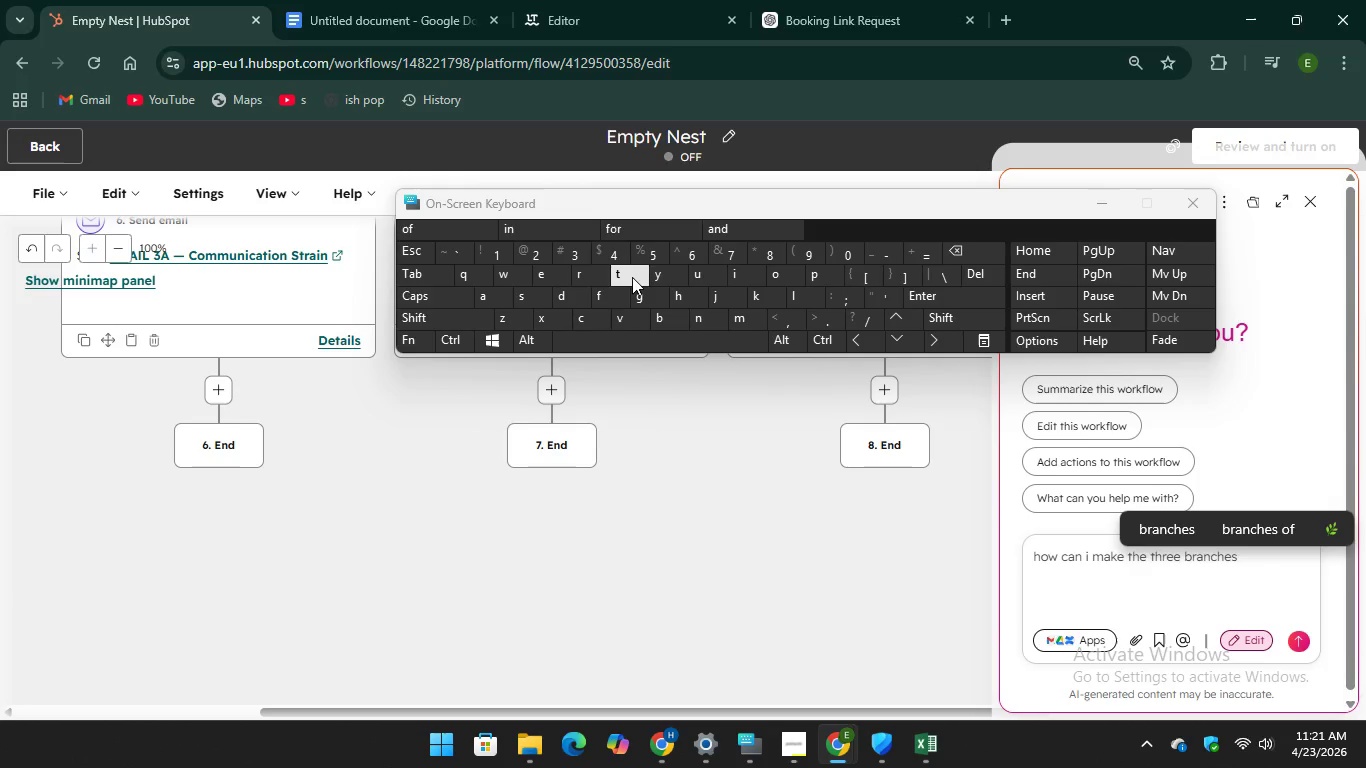 
type(tog)
 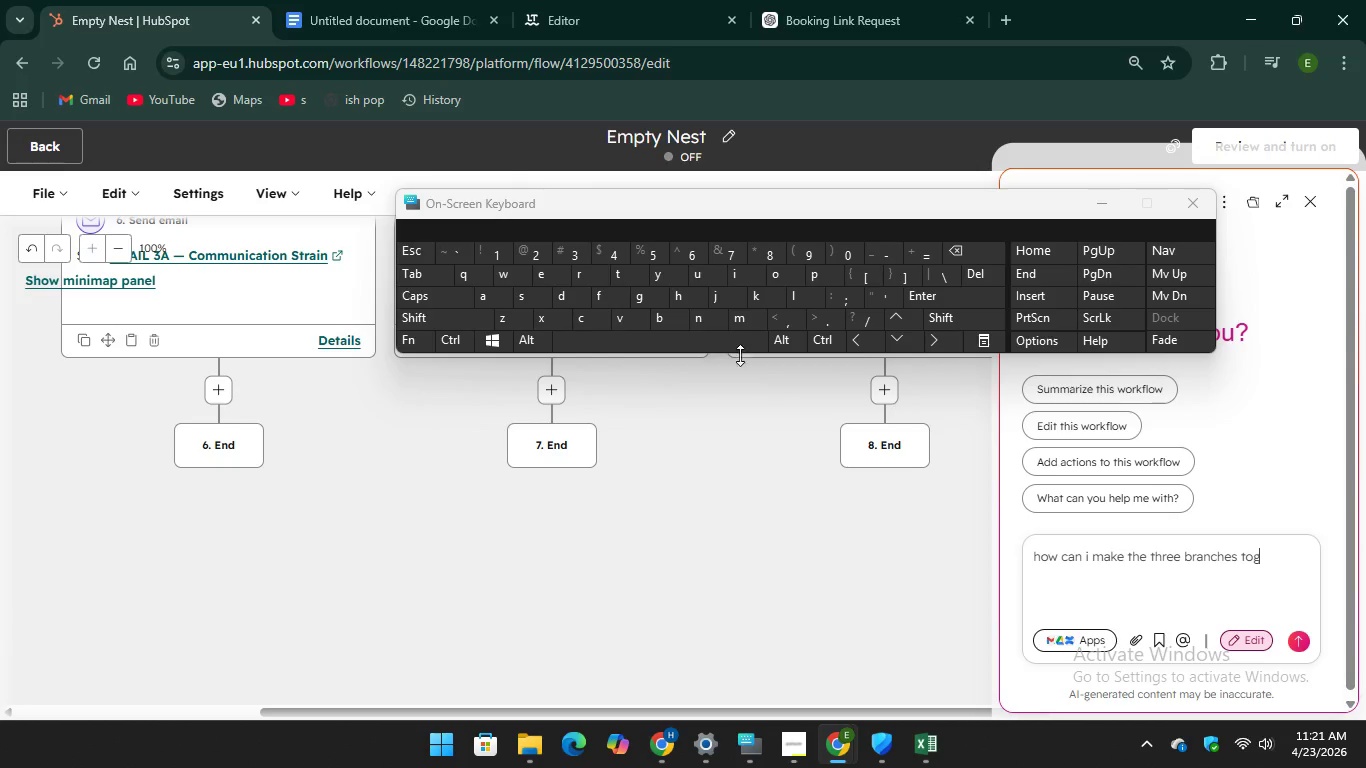 
key(E)
 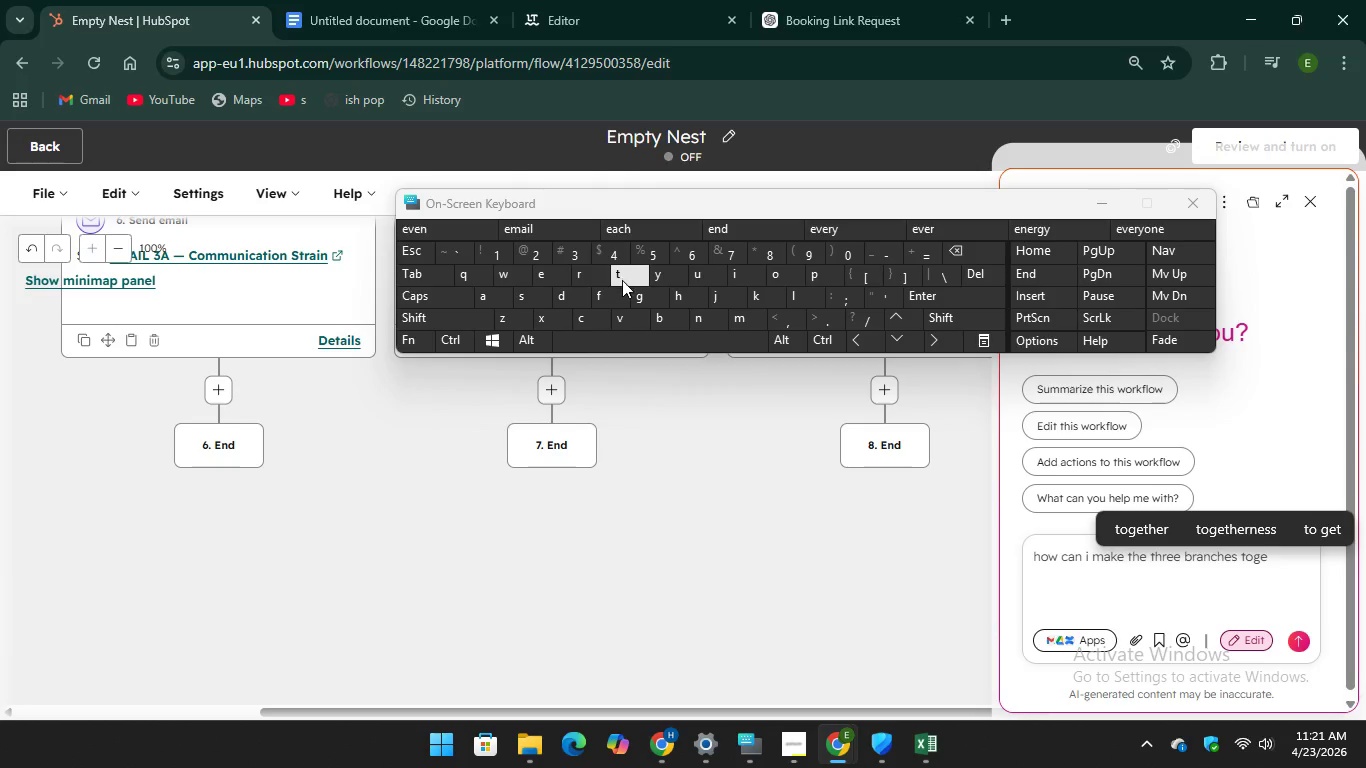 
type(th)
 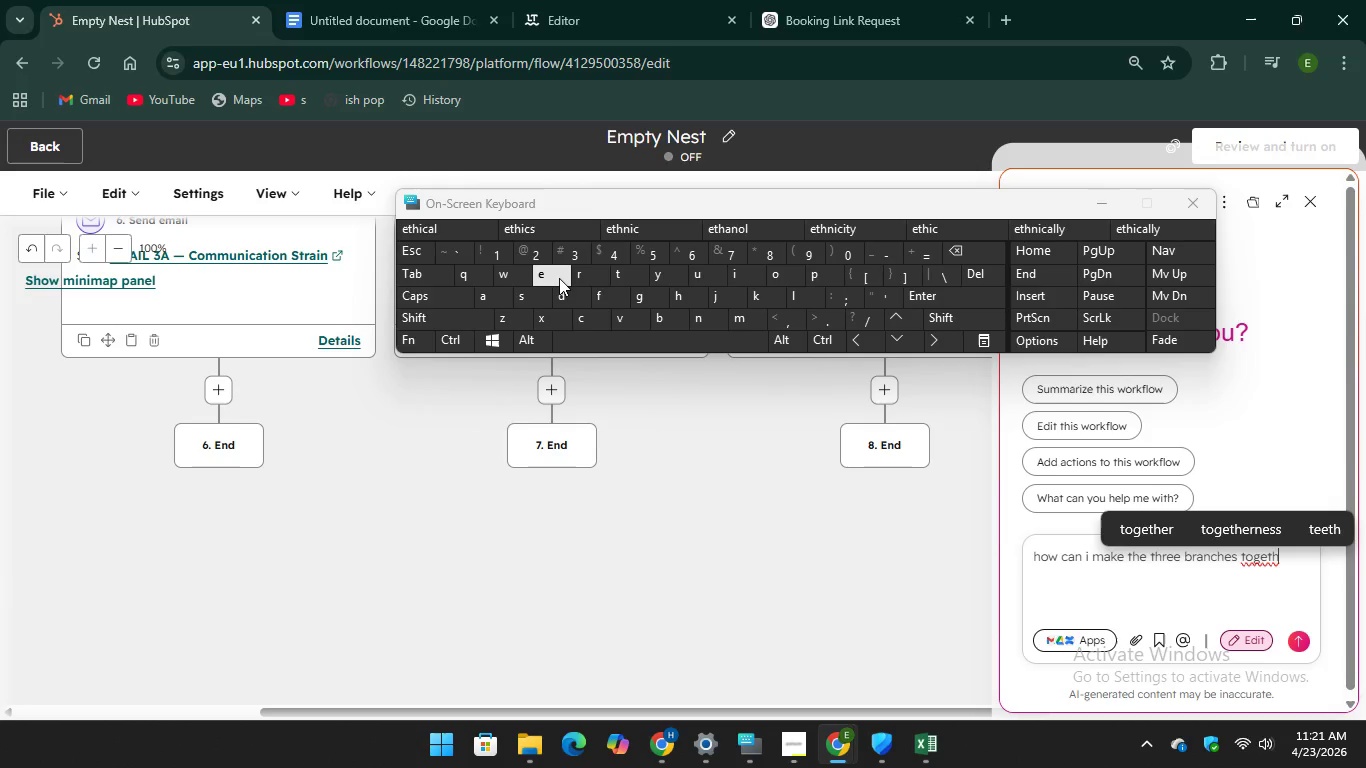 
key(E)
 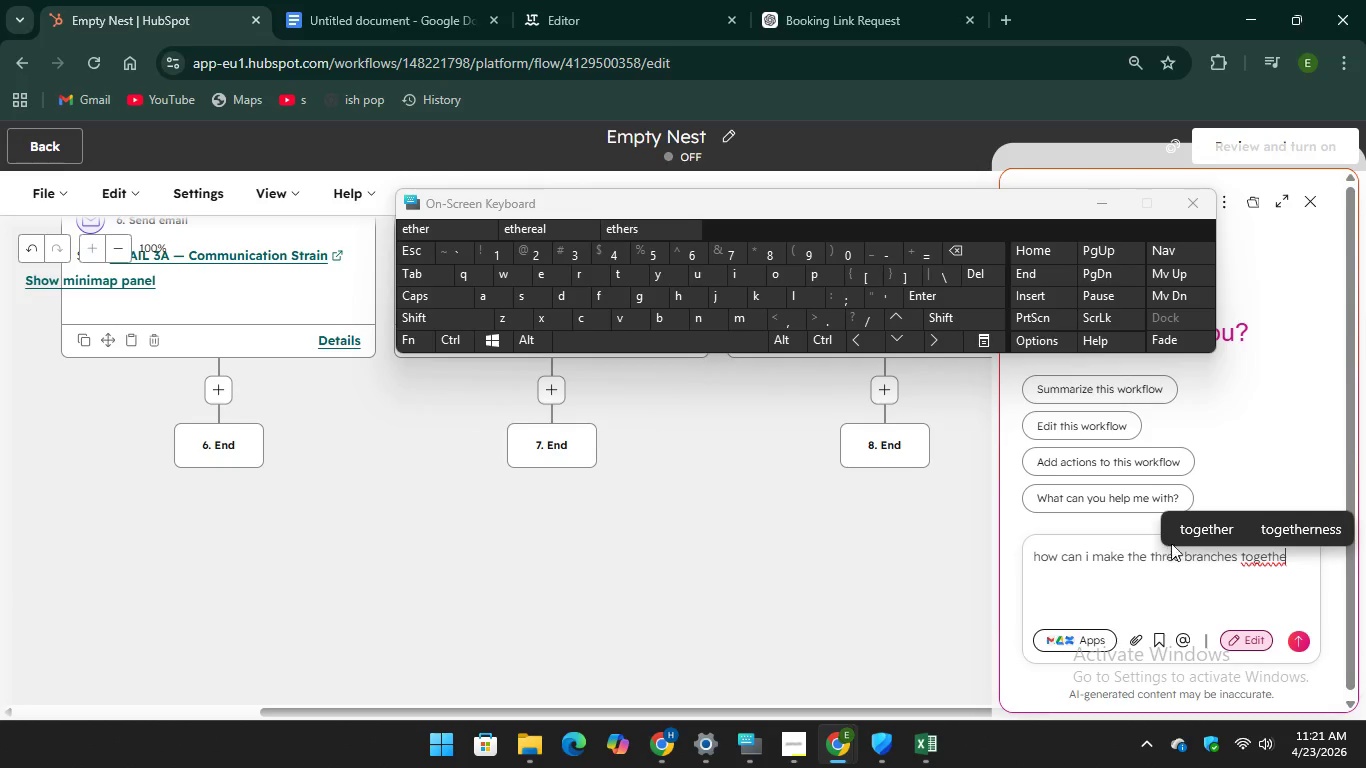 
left_click([1186, 527])
 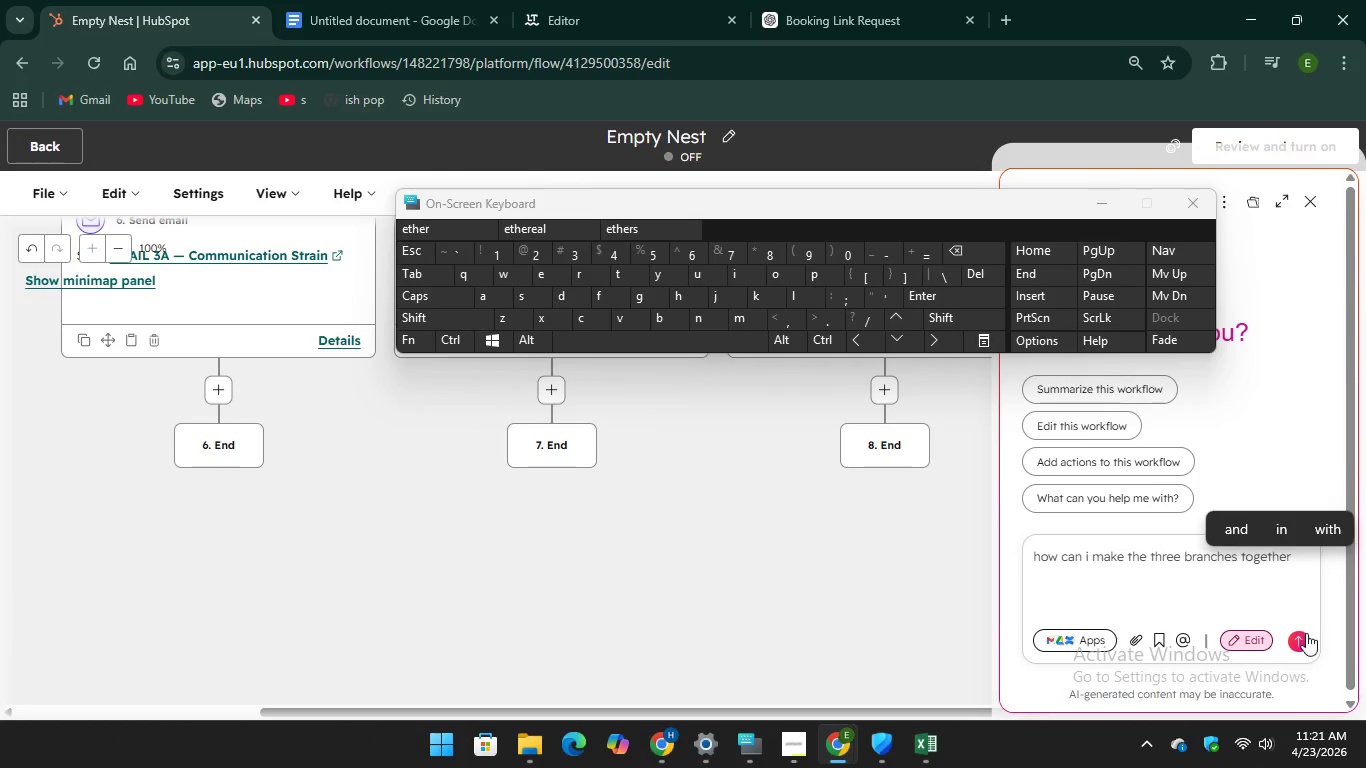 
left_click([1304, 639])
 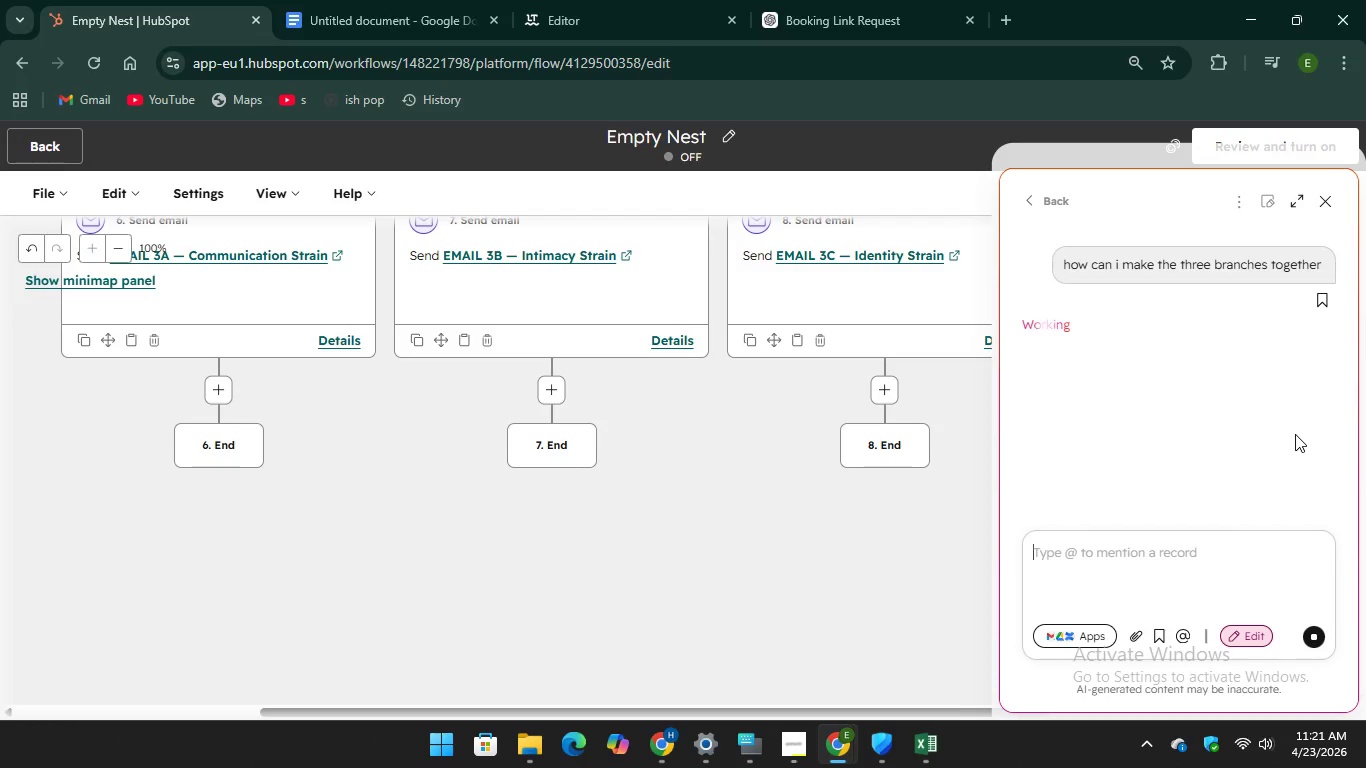 
wait(10.3)
 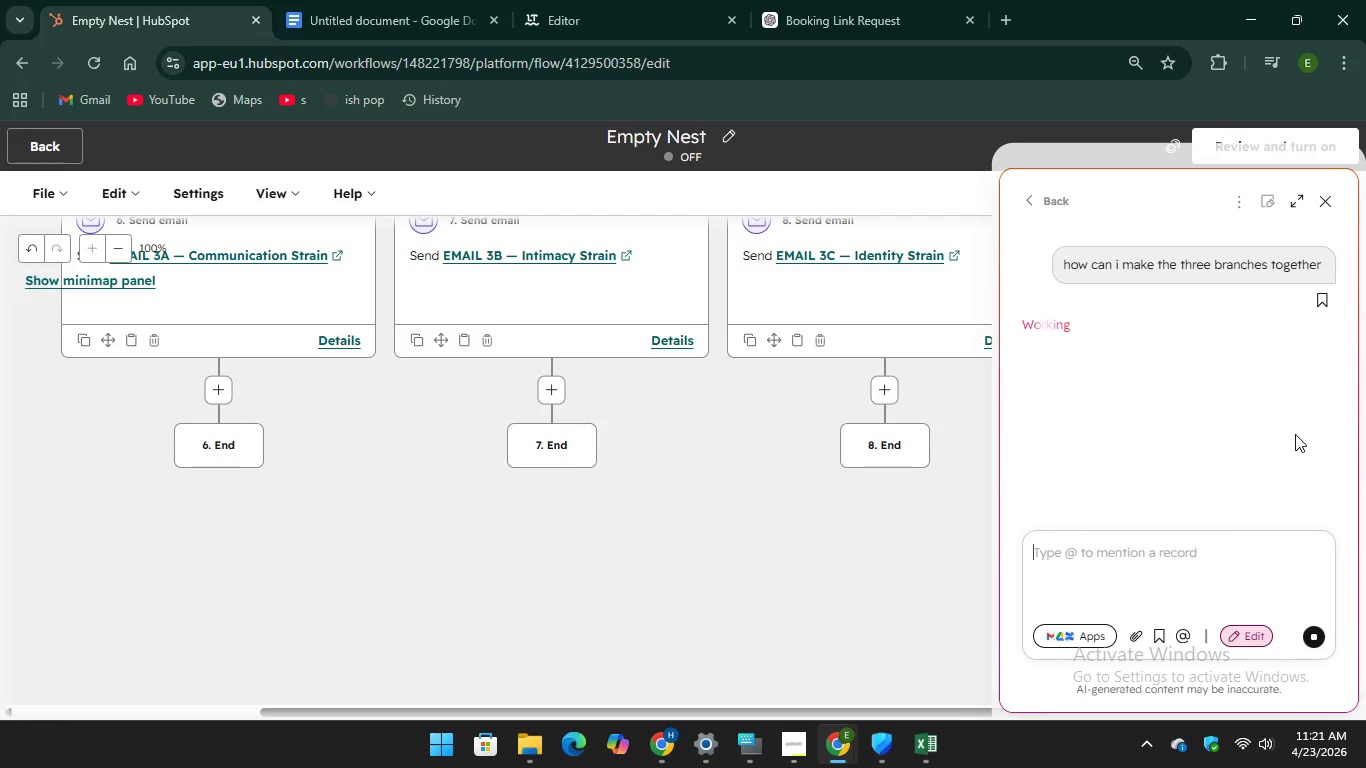 
mouse_move([1322, 224])
 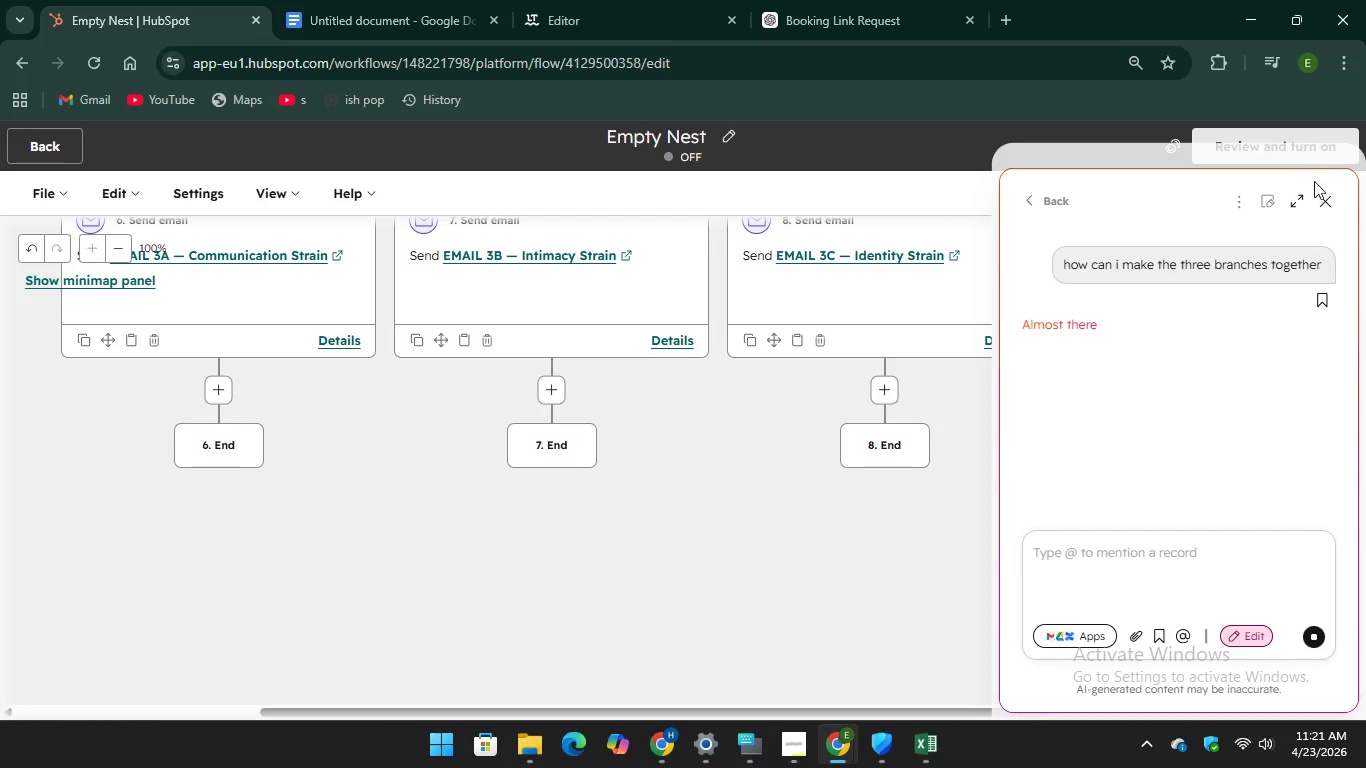 
left_click([1317, 197])
 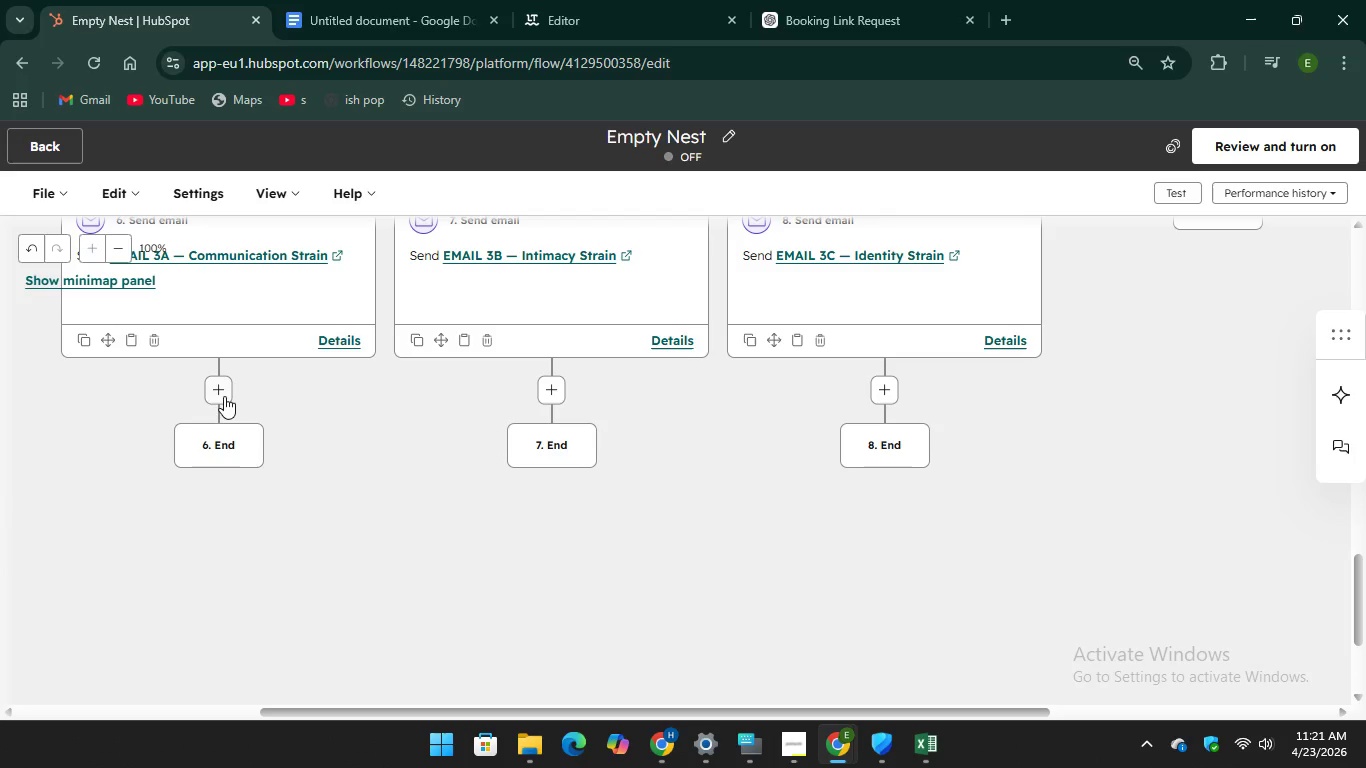 
scroll: coordinate [273, 374], scroll_direction: up, amount: 1.0
 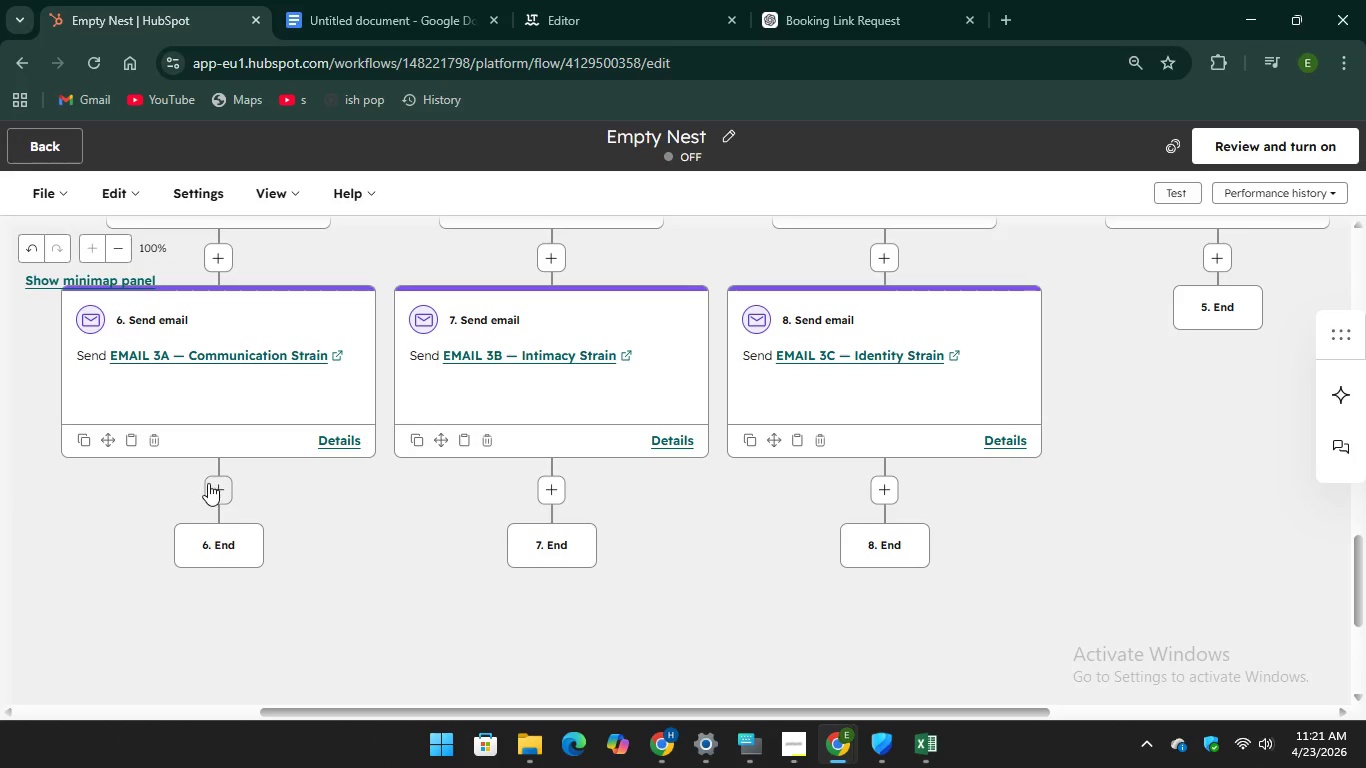 
left_click([208, 483])
 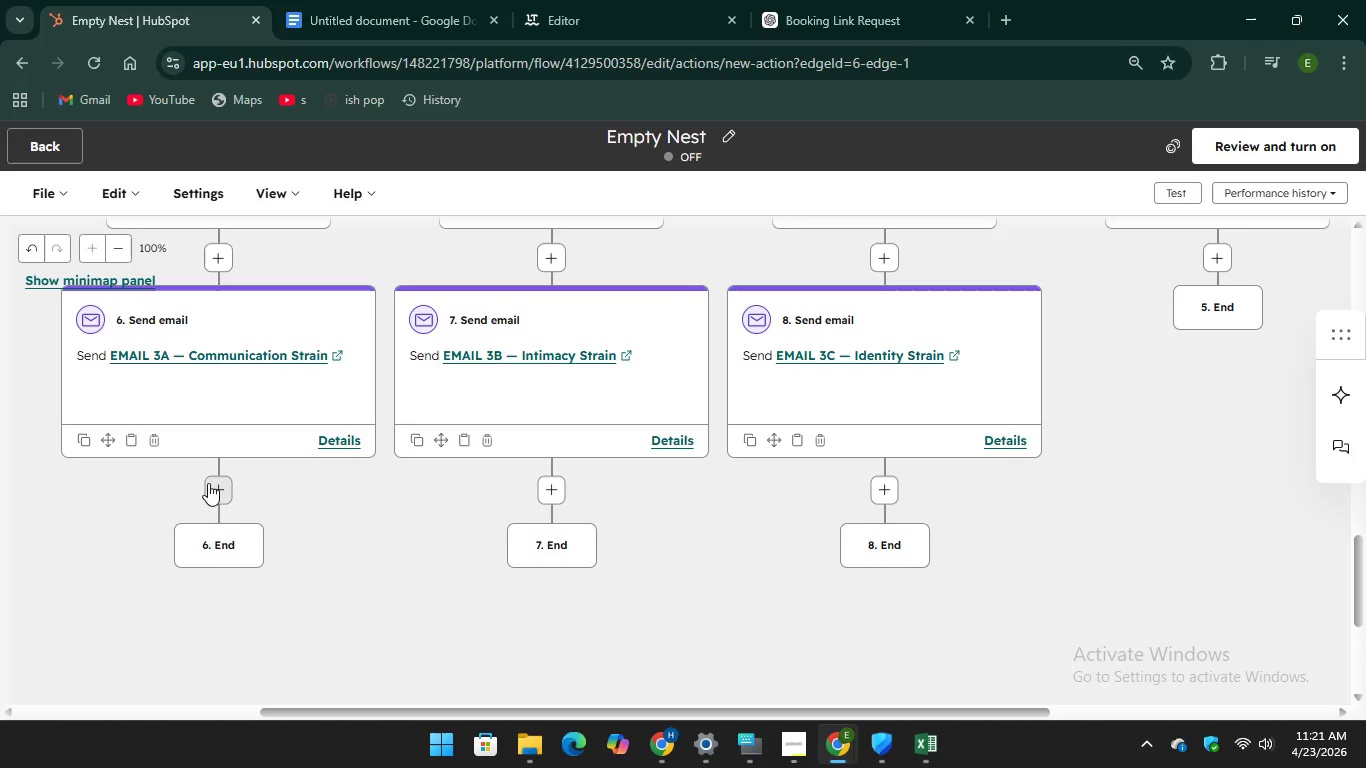 
mouse_move([211, 462])
 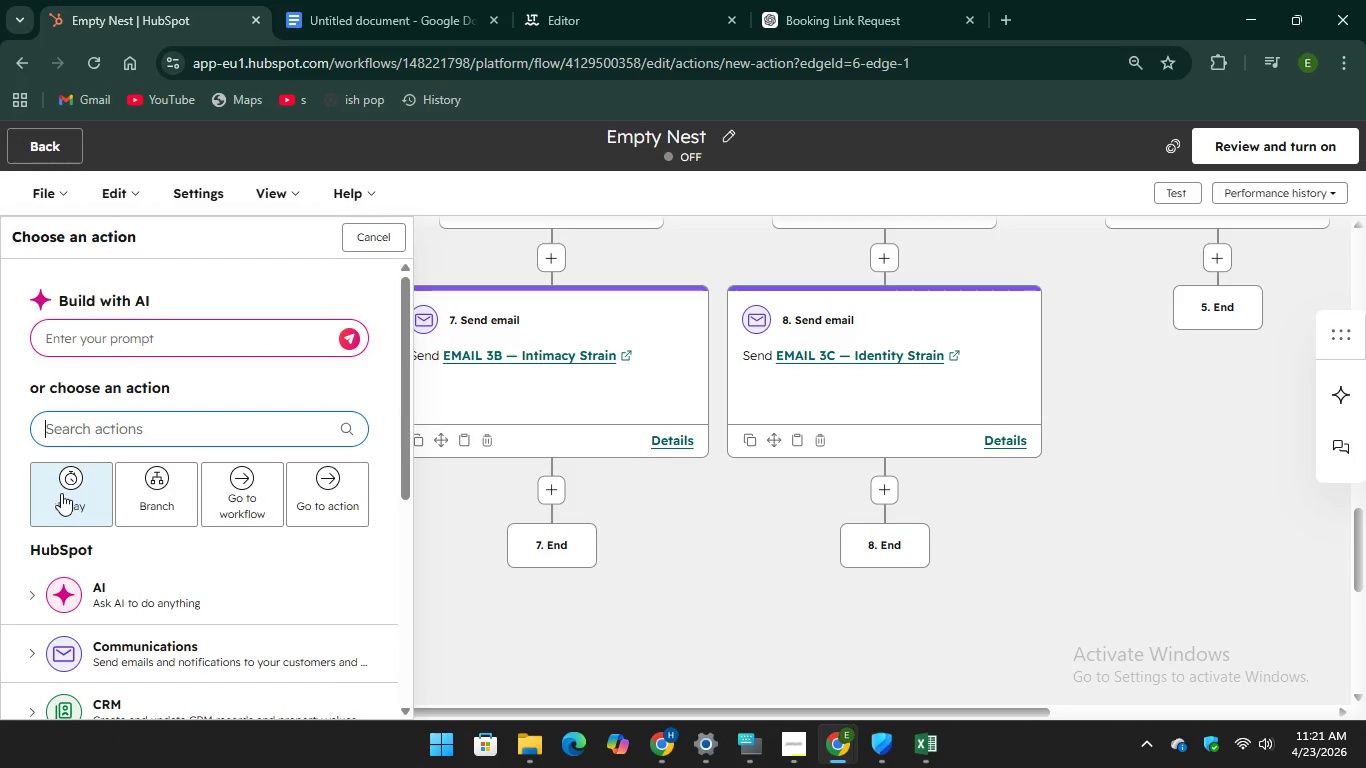 
left_click([60, 493])
 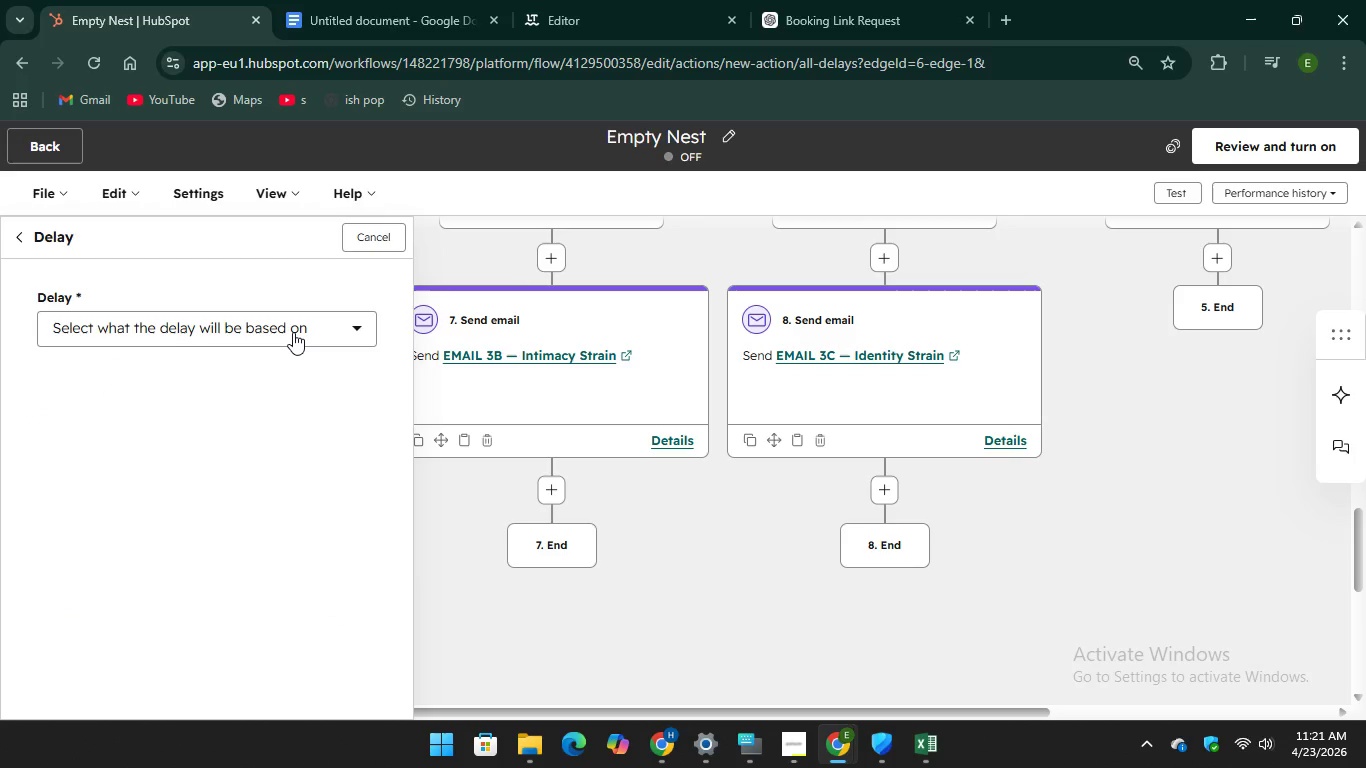 
left_click([293, 332])
 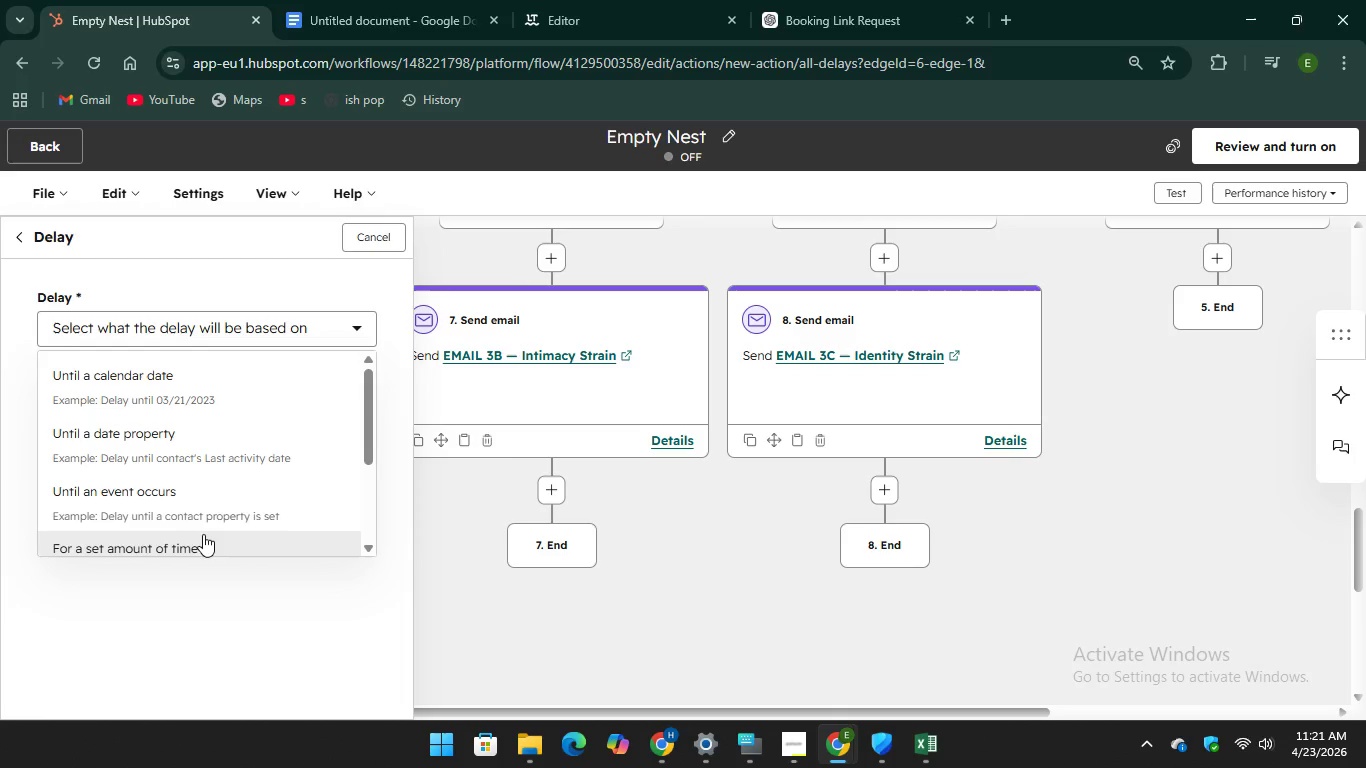 
scroll: coordinate [203, 534], scroll_direction: down, amount: 1.0
 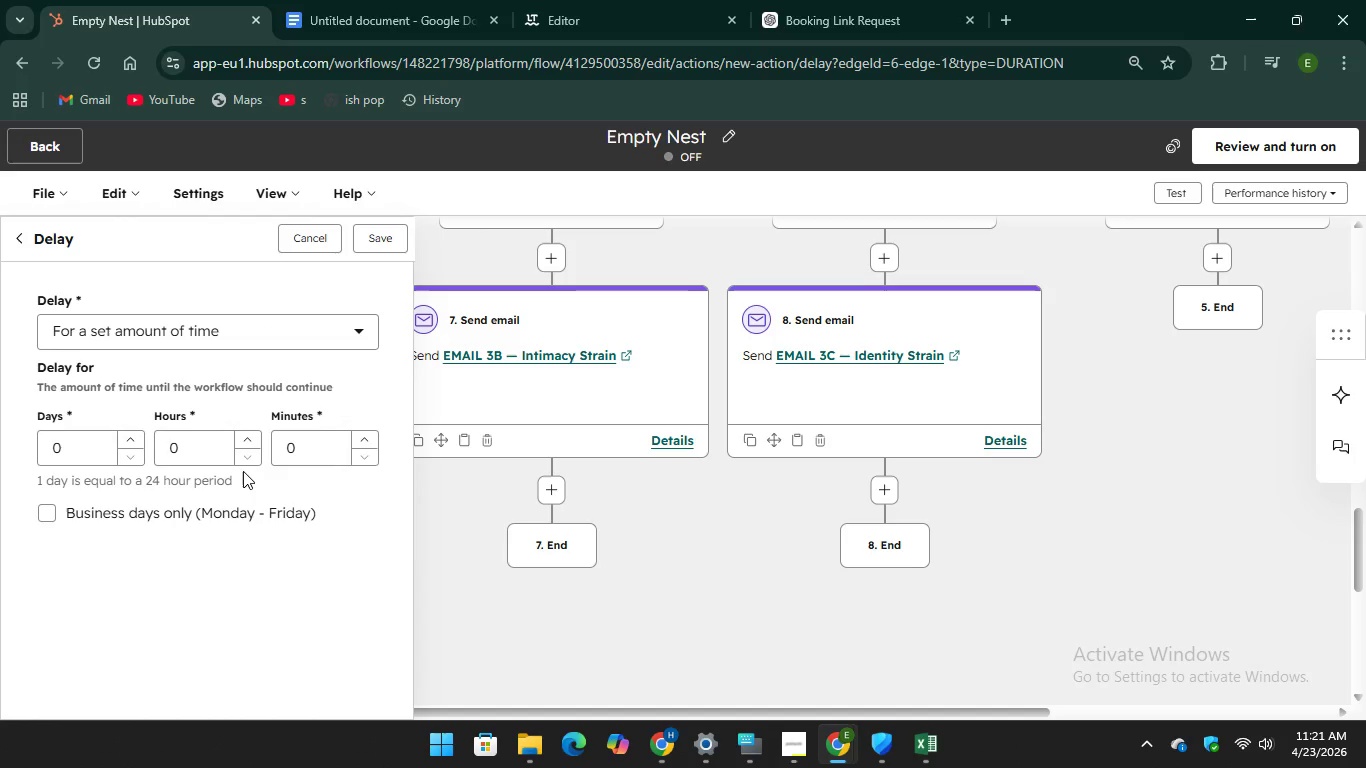 
left_click([243, 471])
 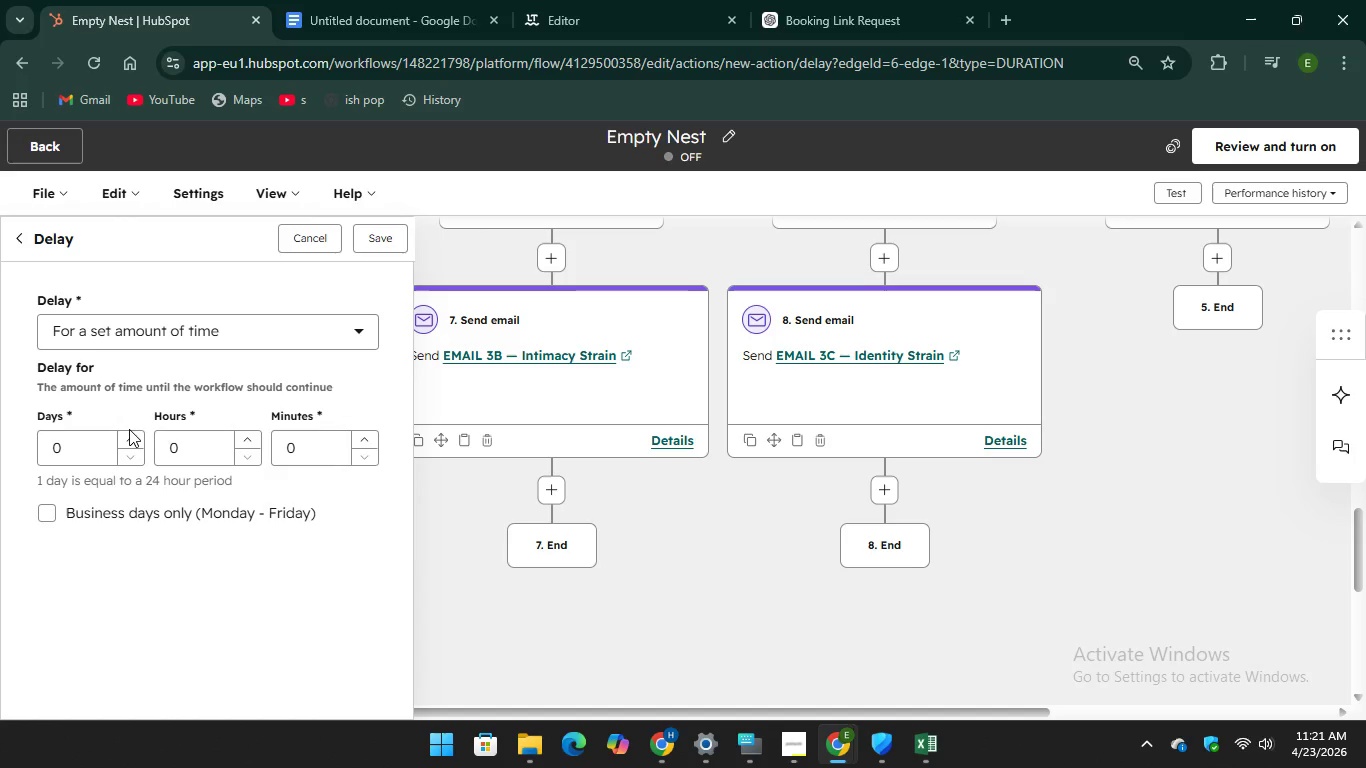 
left_click([129, 429])
 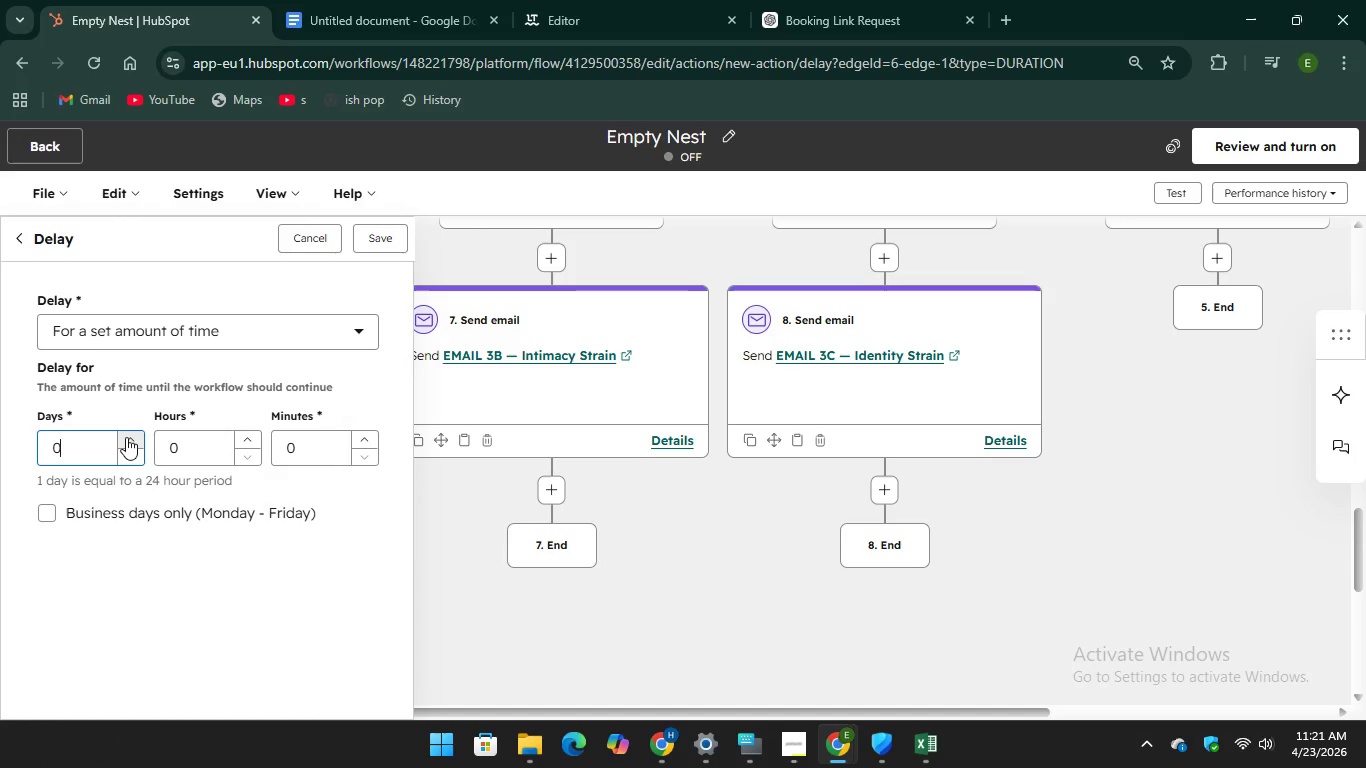 
double_click([126, 437])
 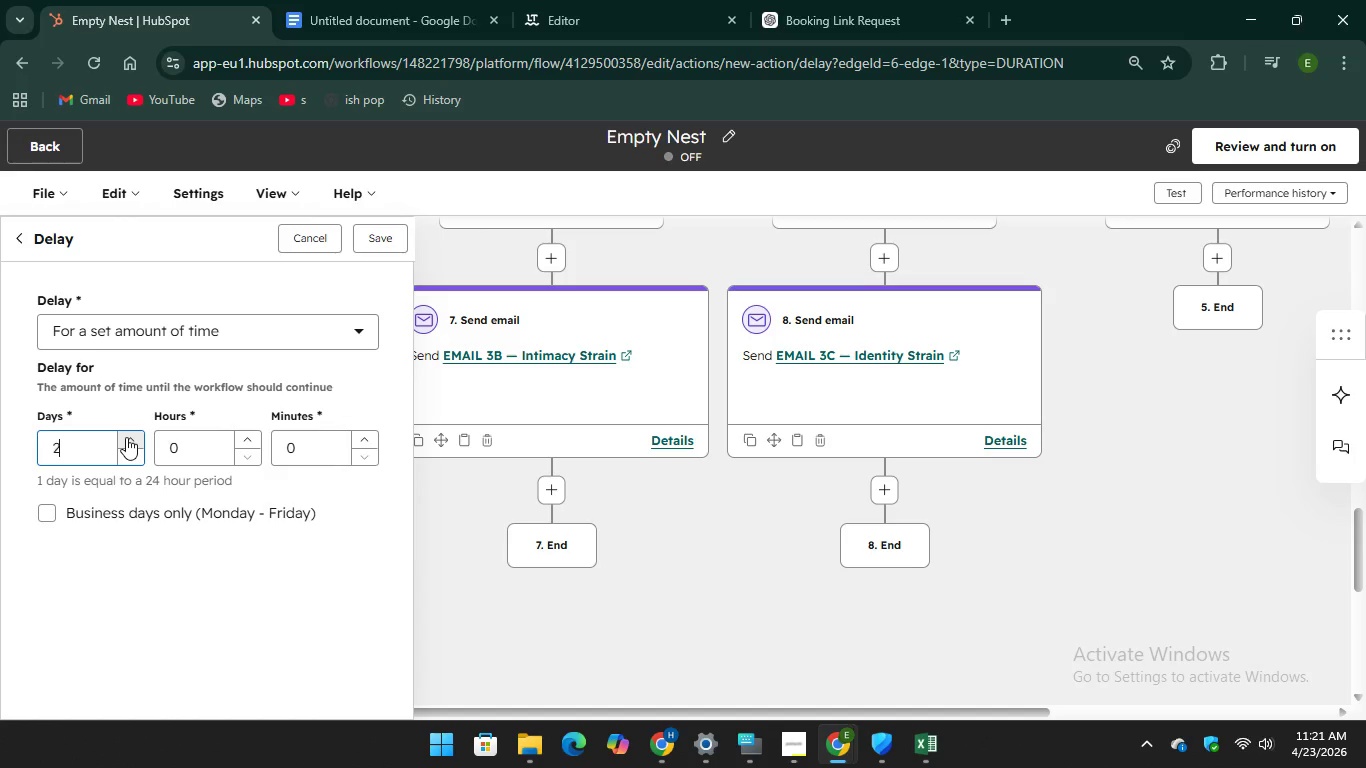 
triple_click([126, 437])
 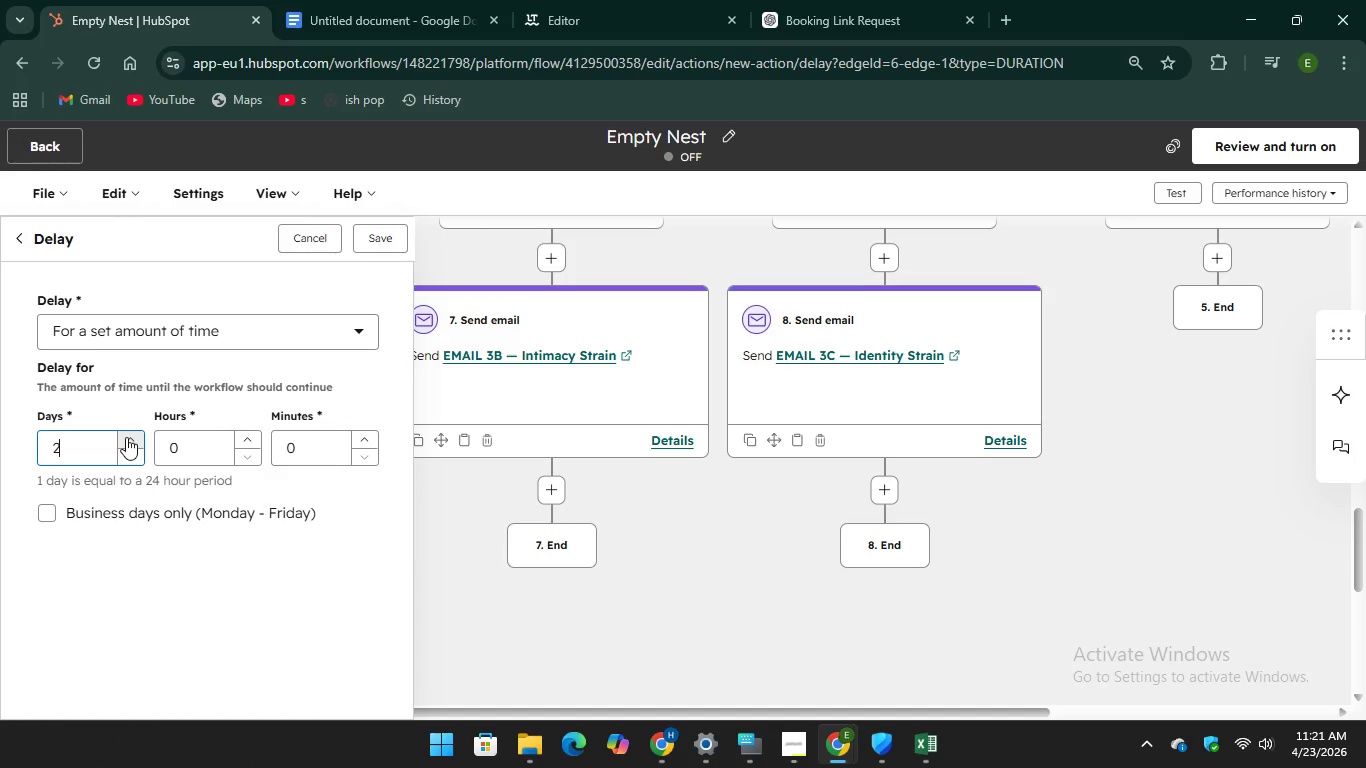 
triple_click([126, 437])
 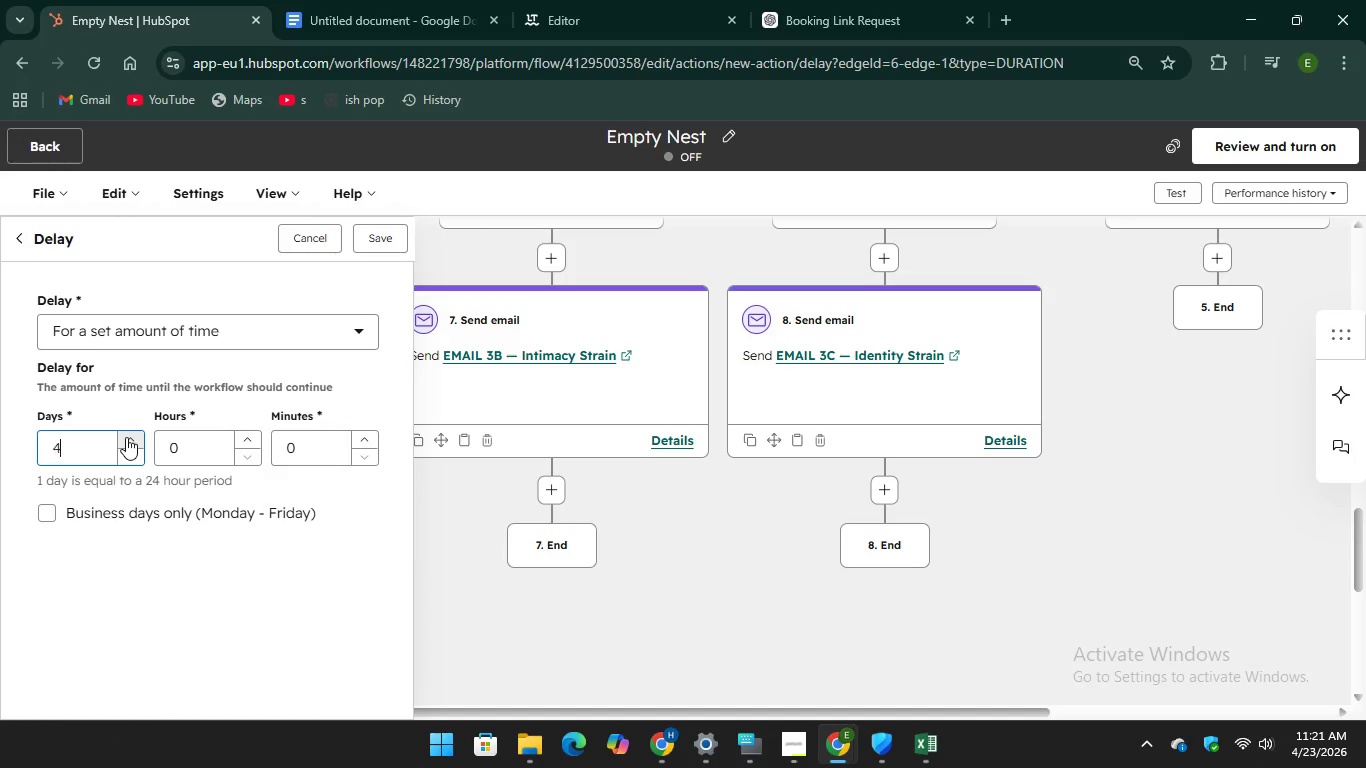 
triple_click([126, 437])
 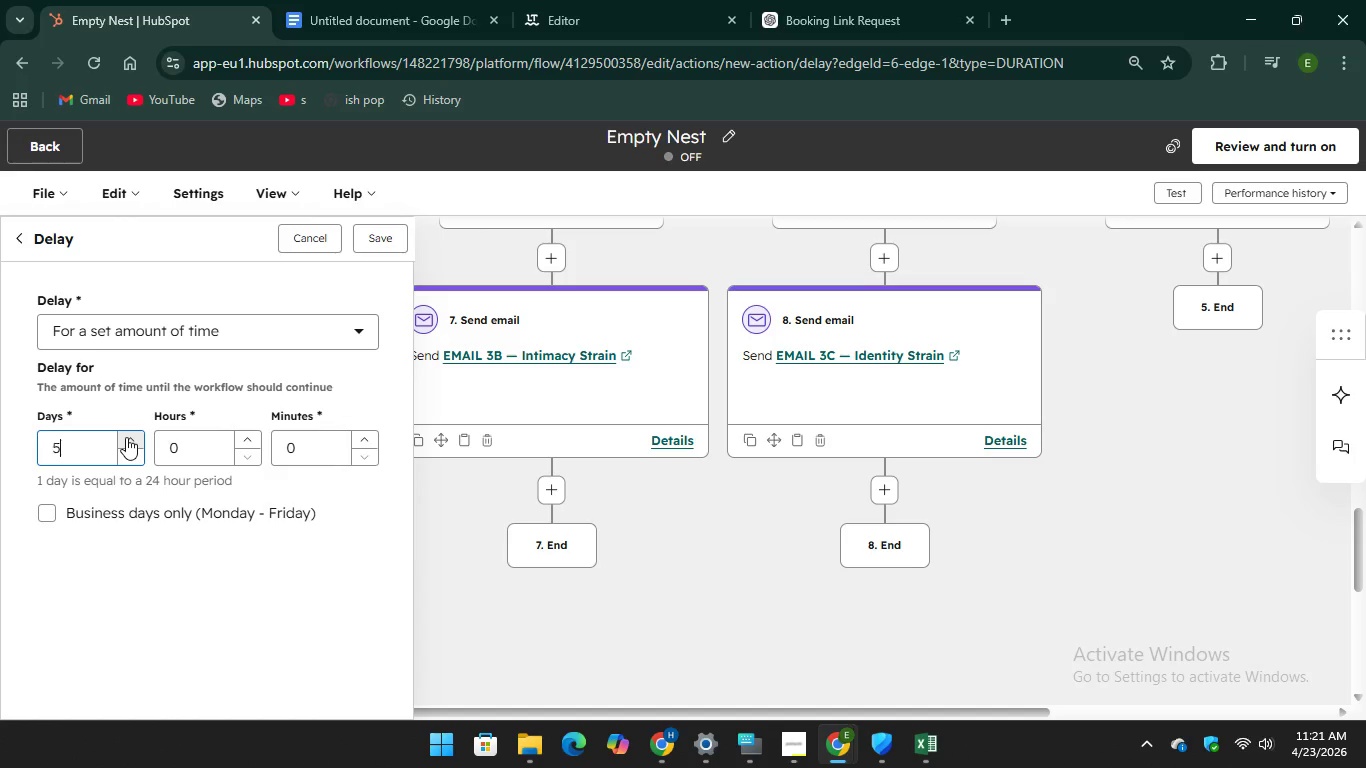 
triple_click([126, 437])
 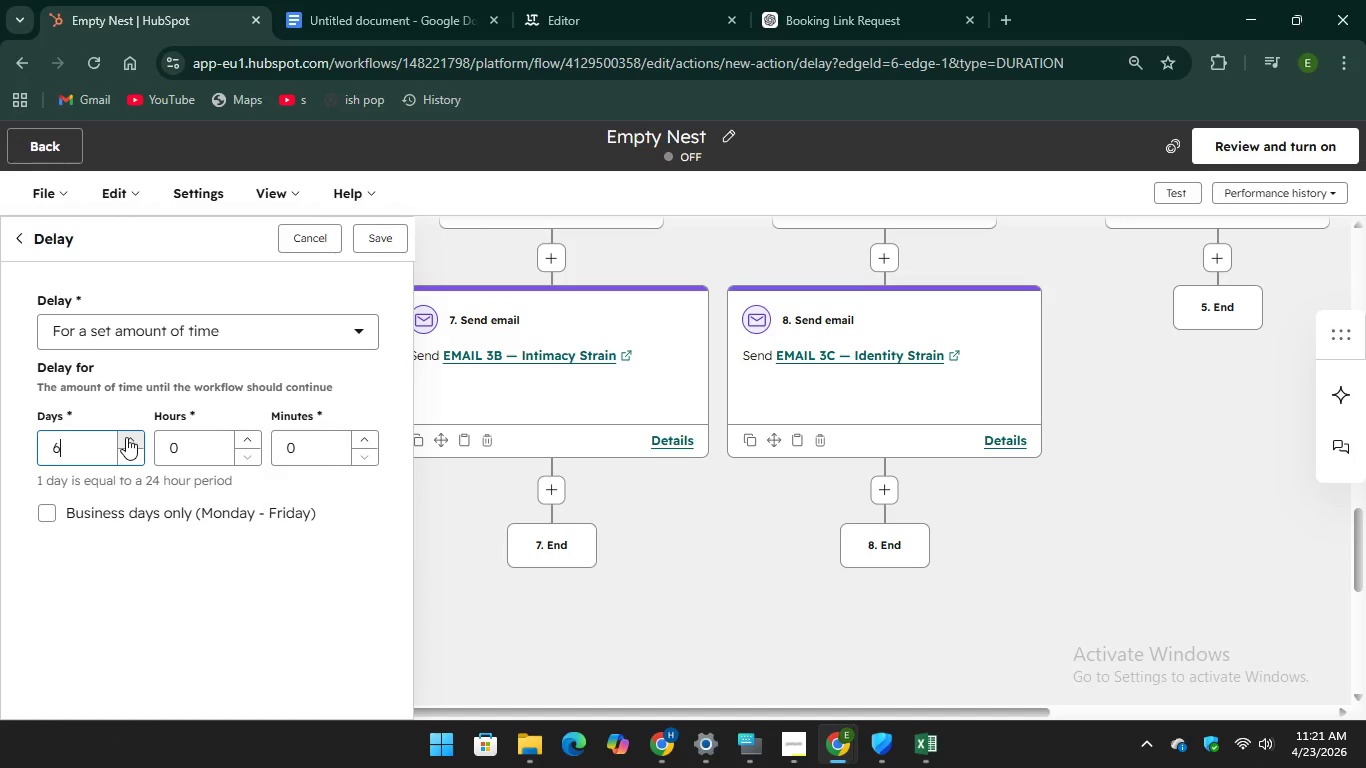 
triple_click([126, 437])
 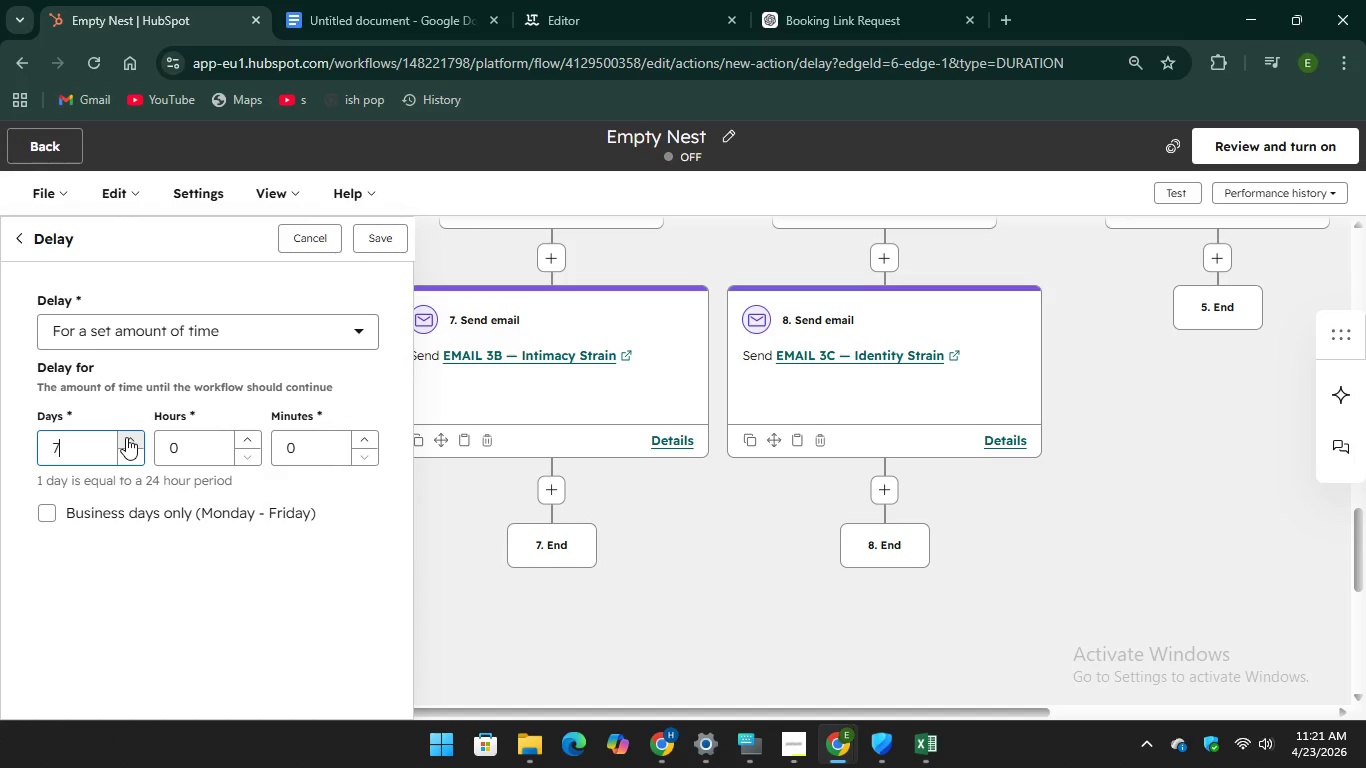 
triple_click([126, 437])
 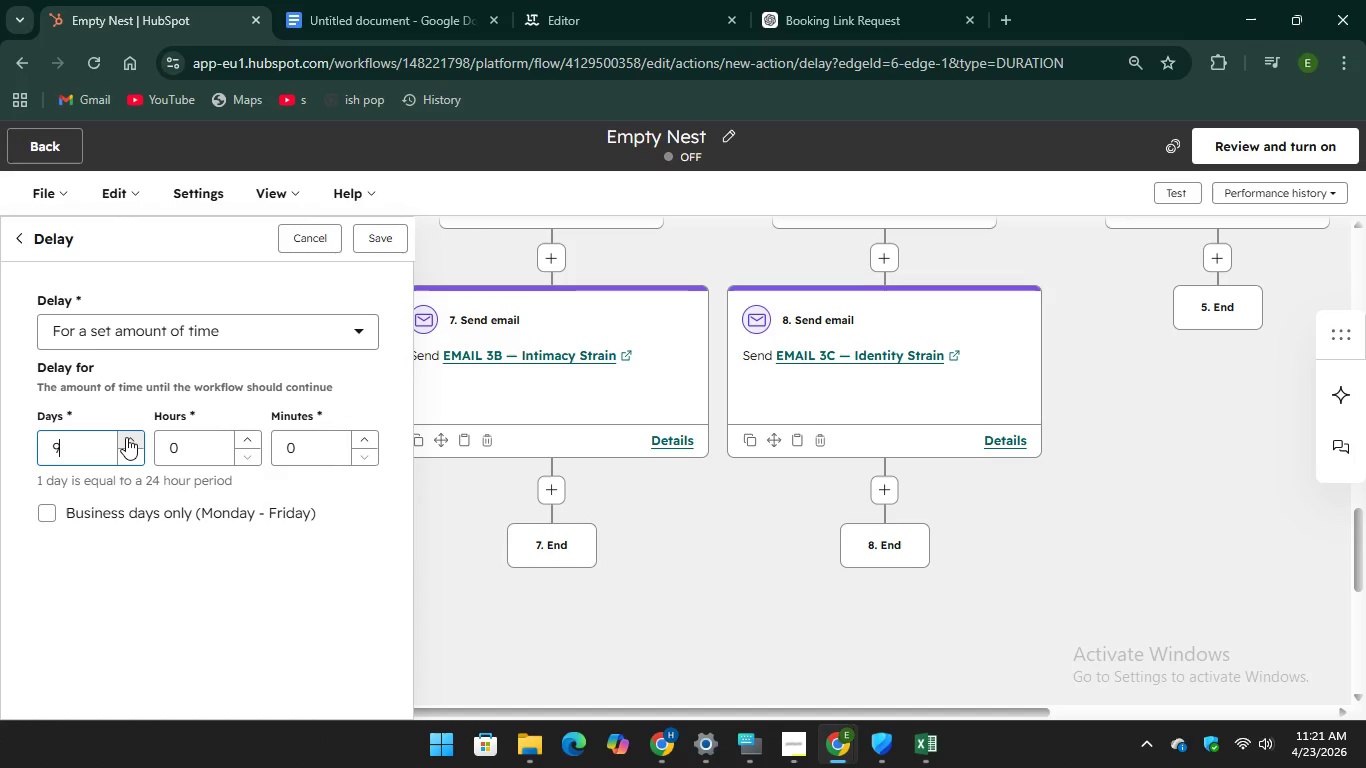 
triple_click([126, 437])
 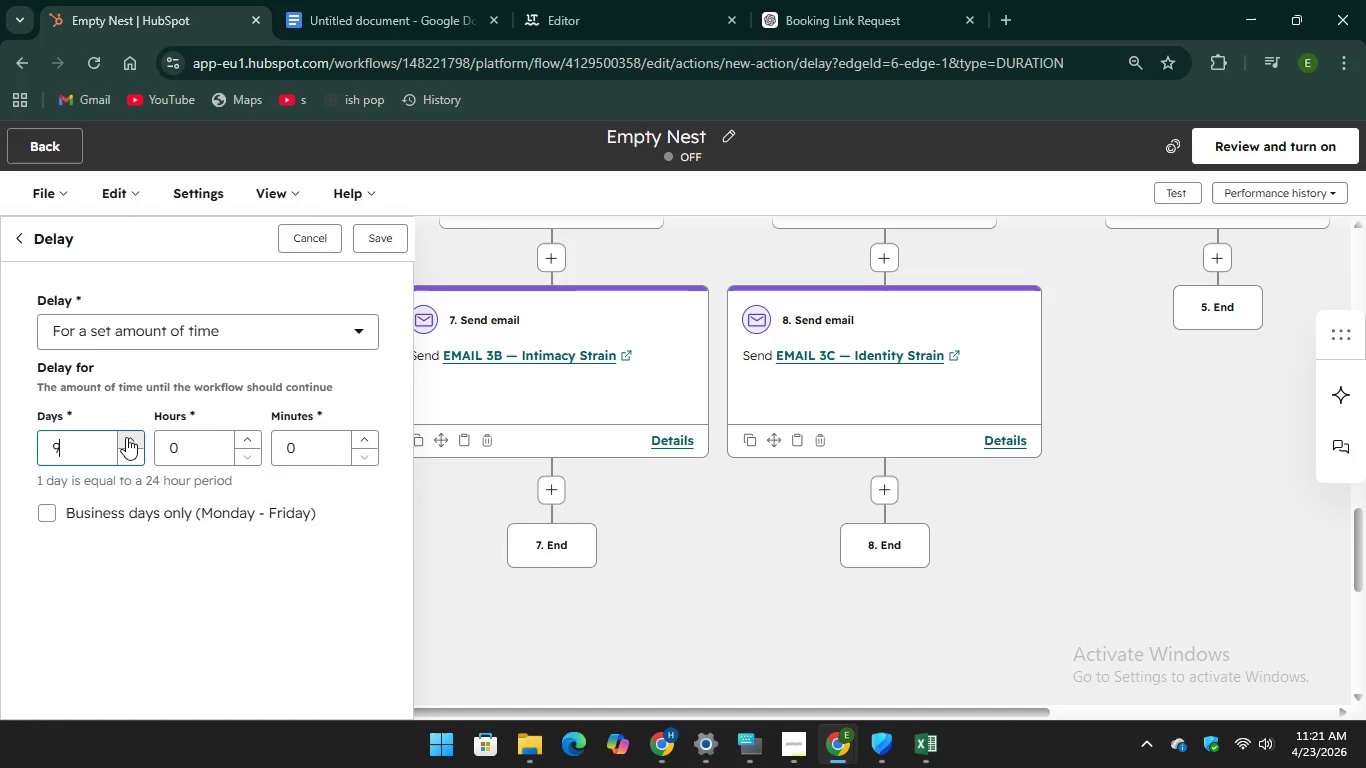 
triple_click([126, 437])
 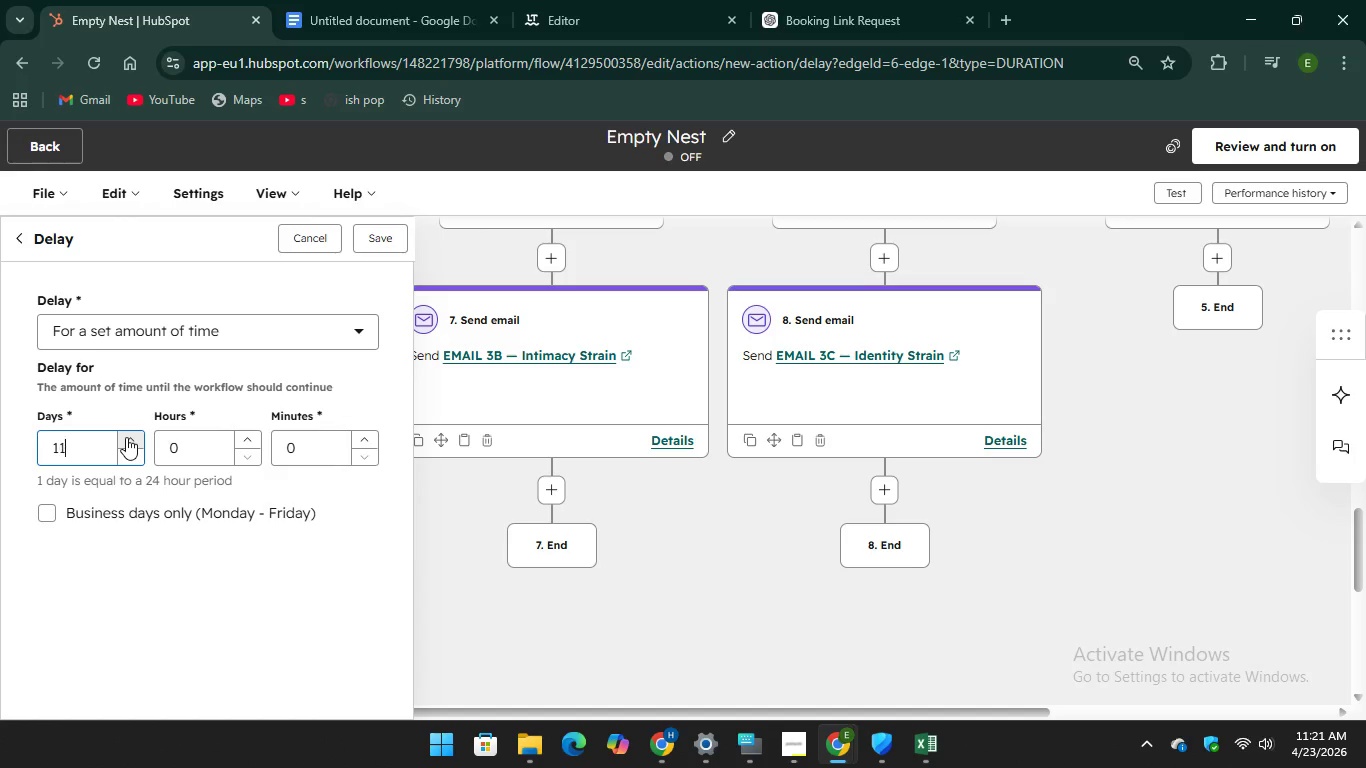 
triple_click([126, 437])
 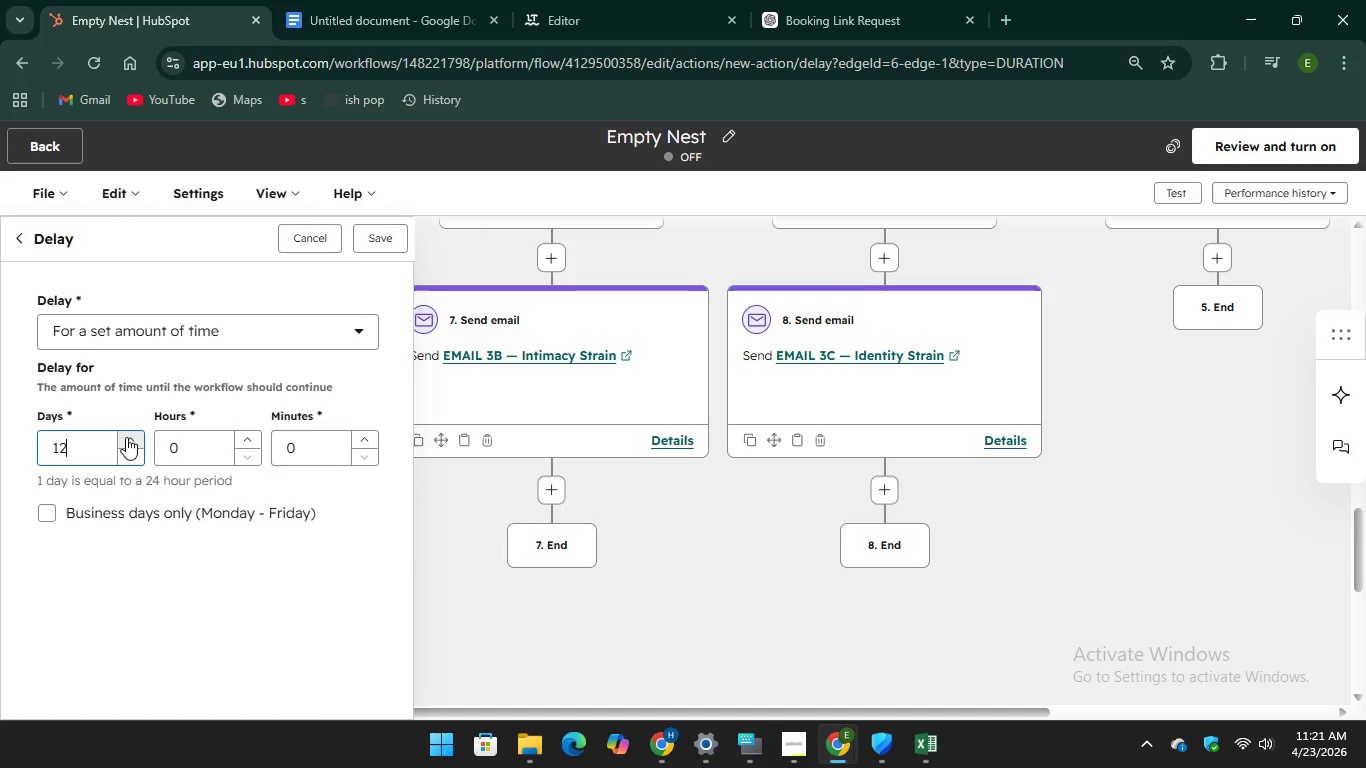 
triple_click([126, 437])
 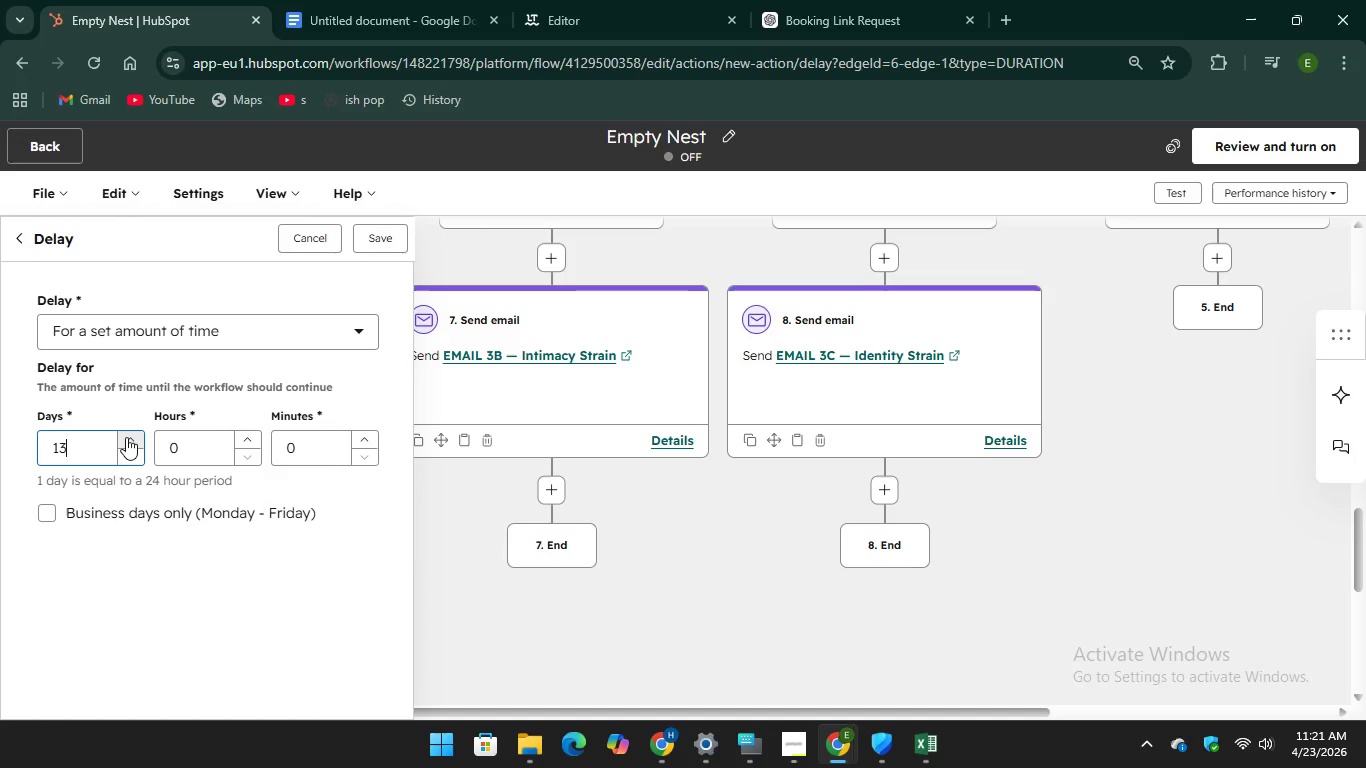 
triple_click([126, 437])
 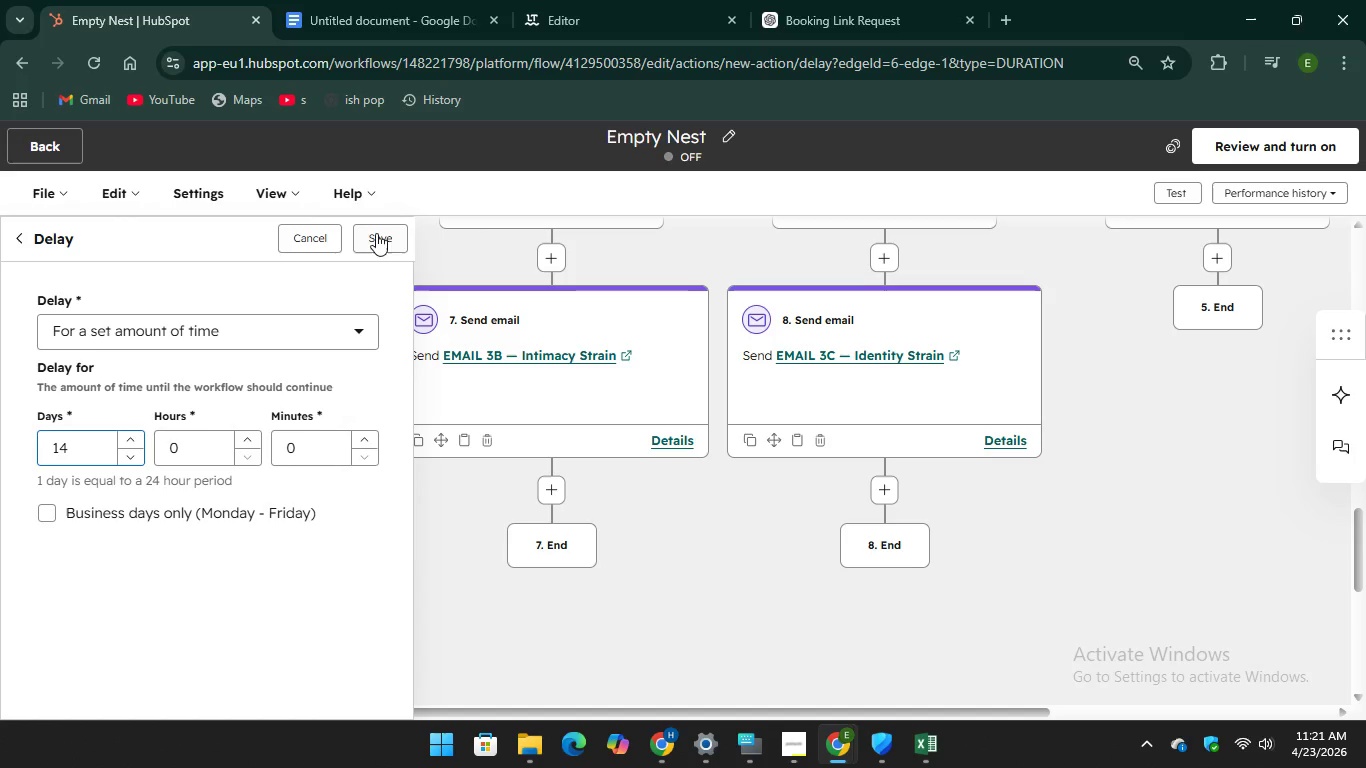 
left_click([378, 231])
 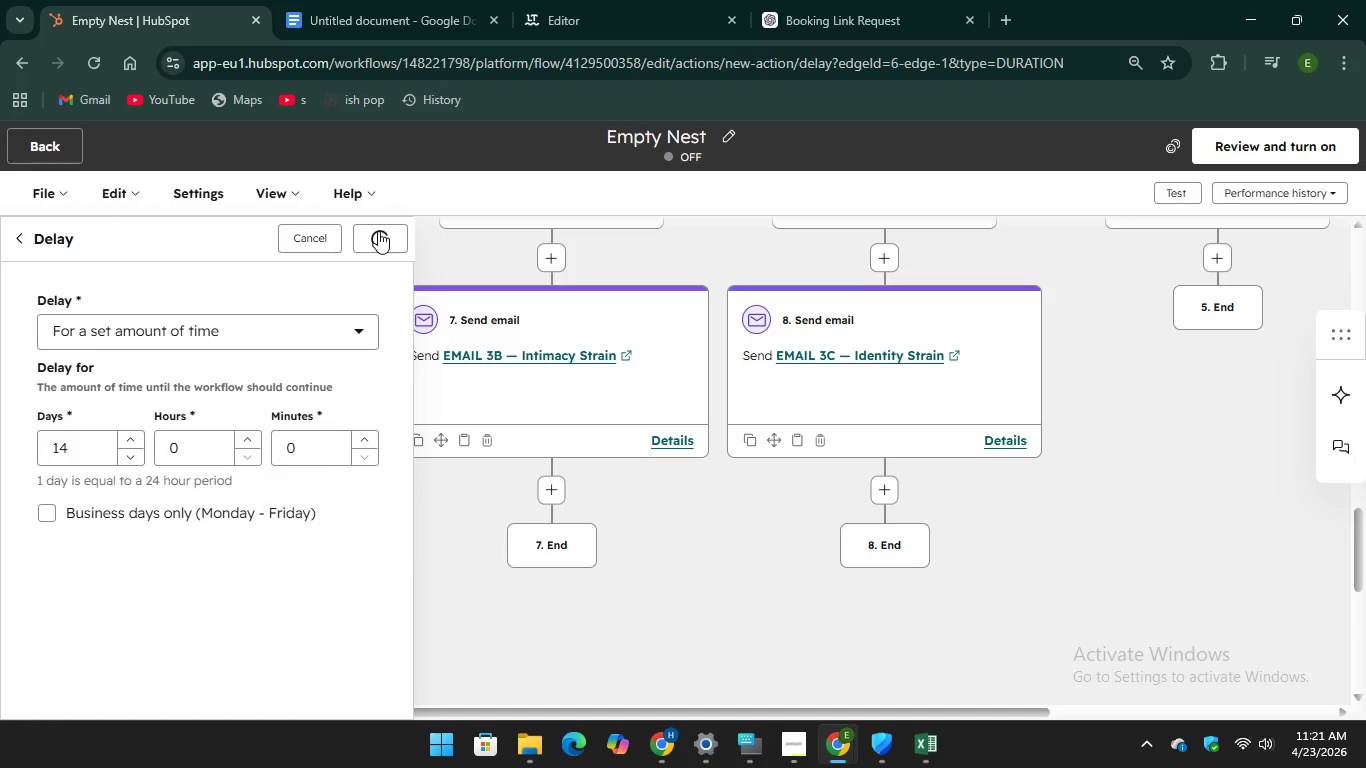 
mouse_move([336, 347])
 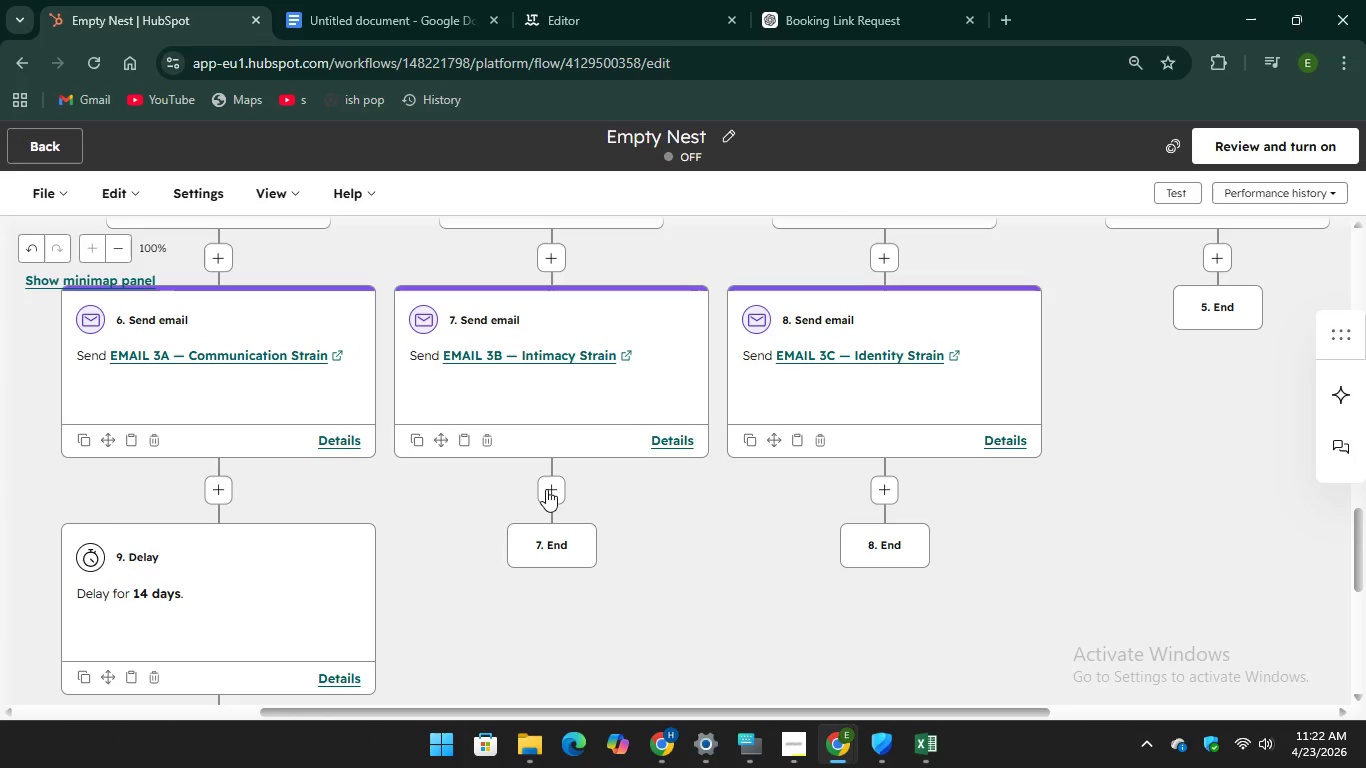 
left_click([546, 489])
 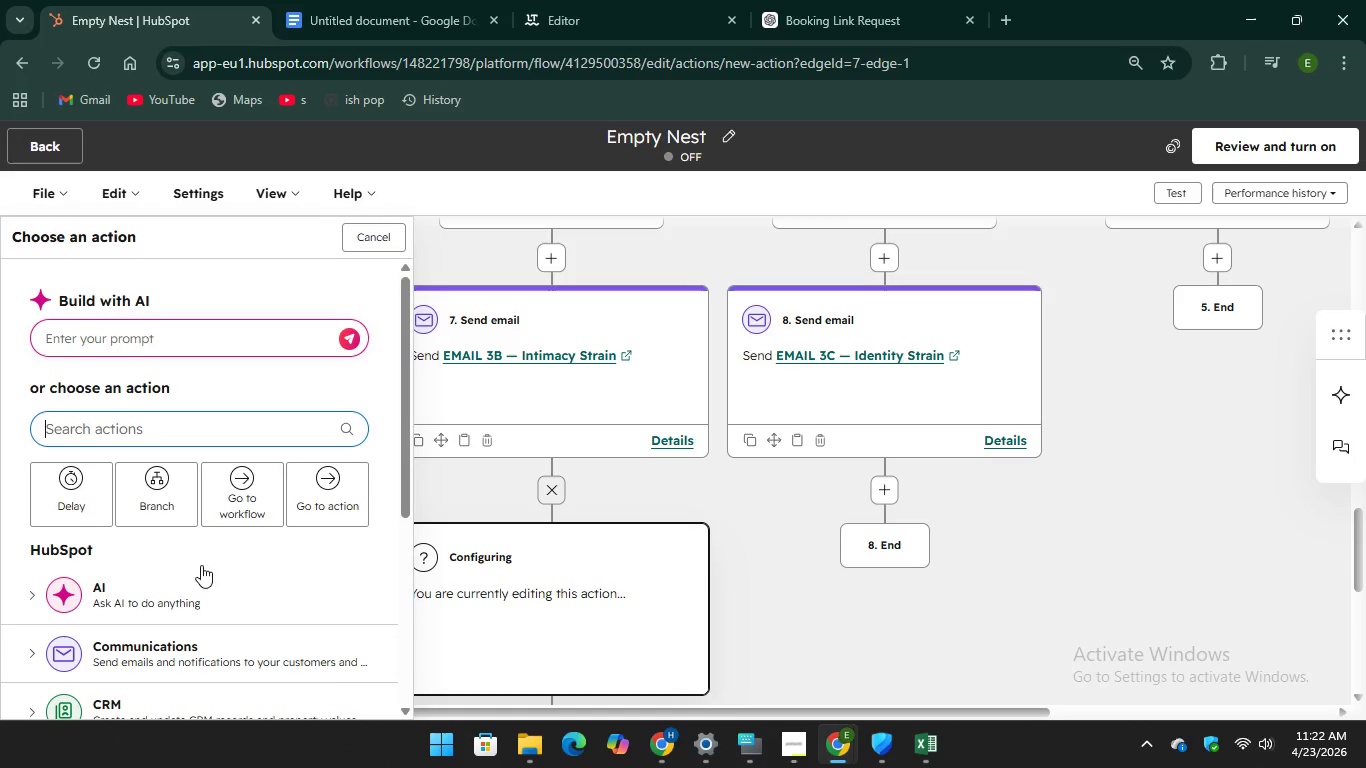 
scroll: coordinate [288, 535], scroll_direction: down, amount: 1.0
 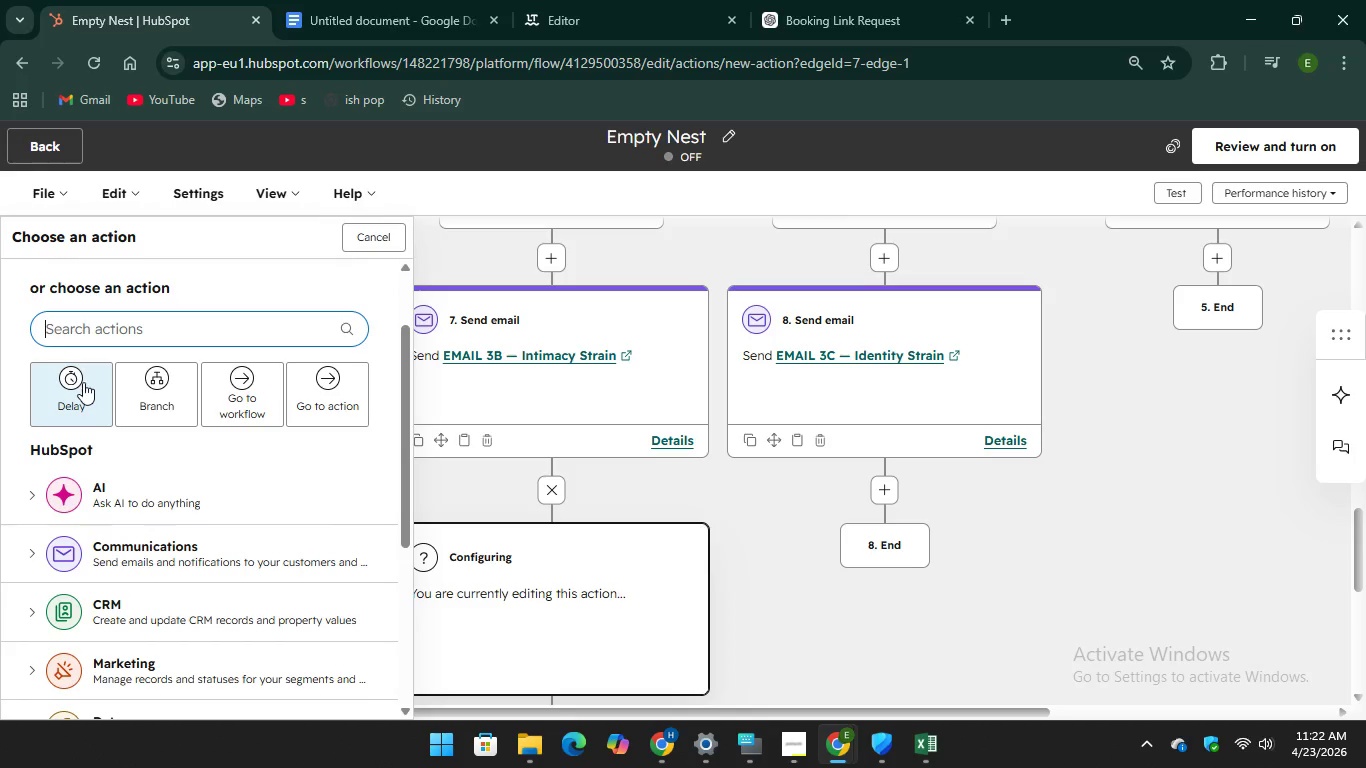 
left_click([83, 382])
 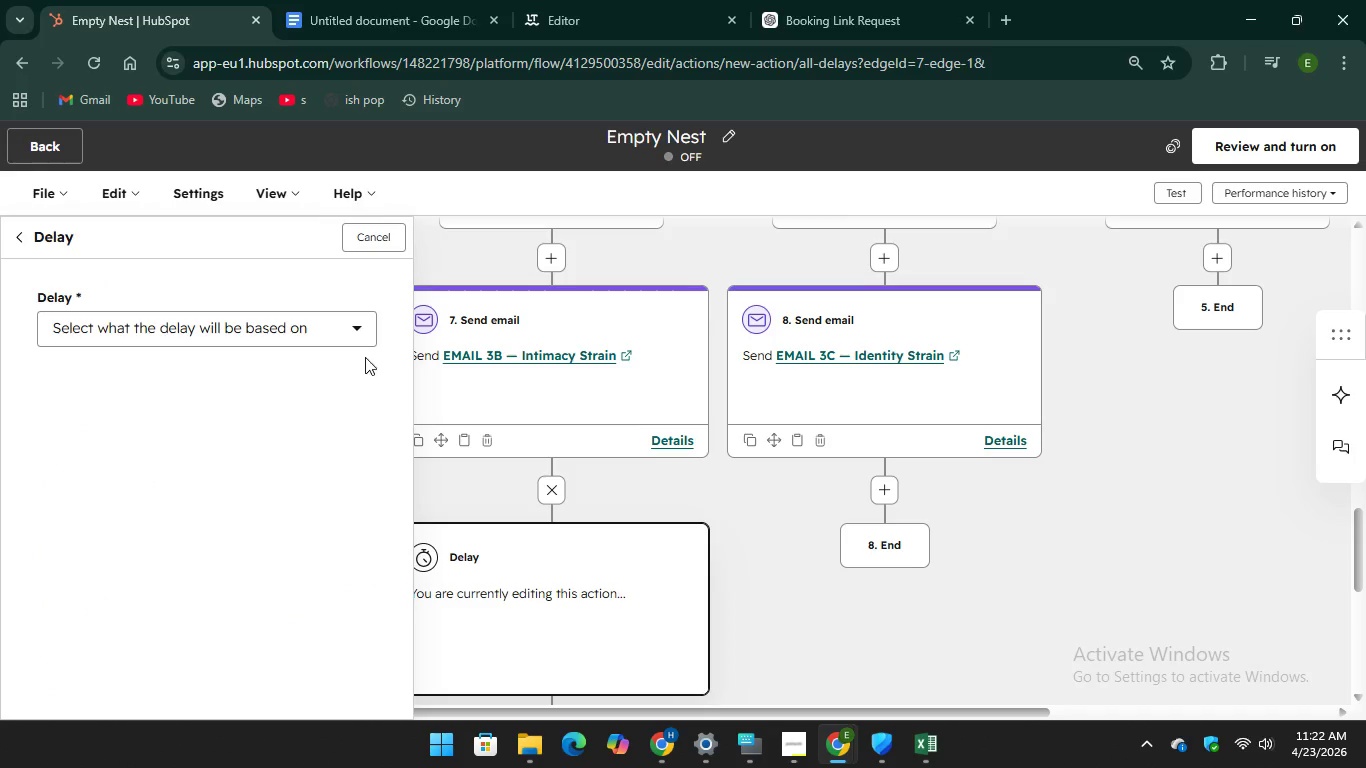 
left_click([348, 326])
 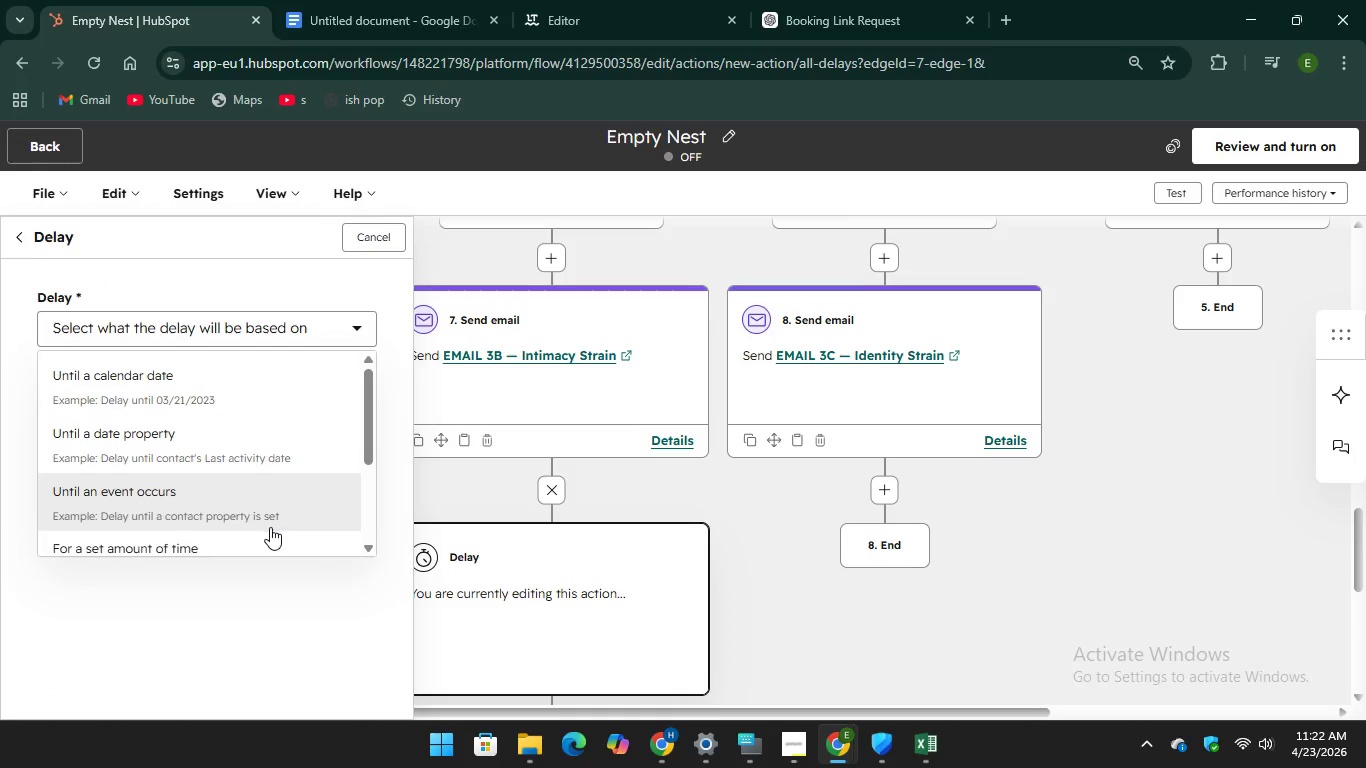 
scroll: coordinate [270, 527], scroll_direction: down, amount: 1.0
 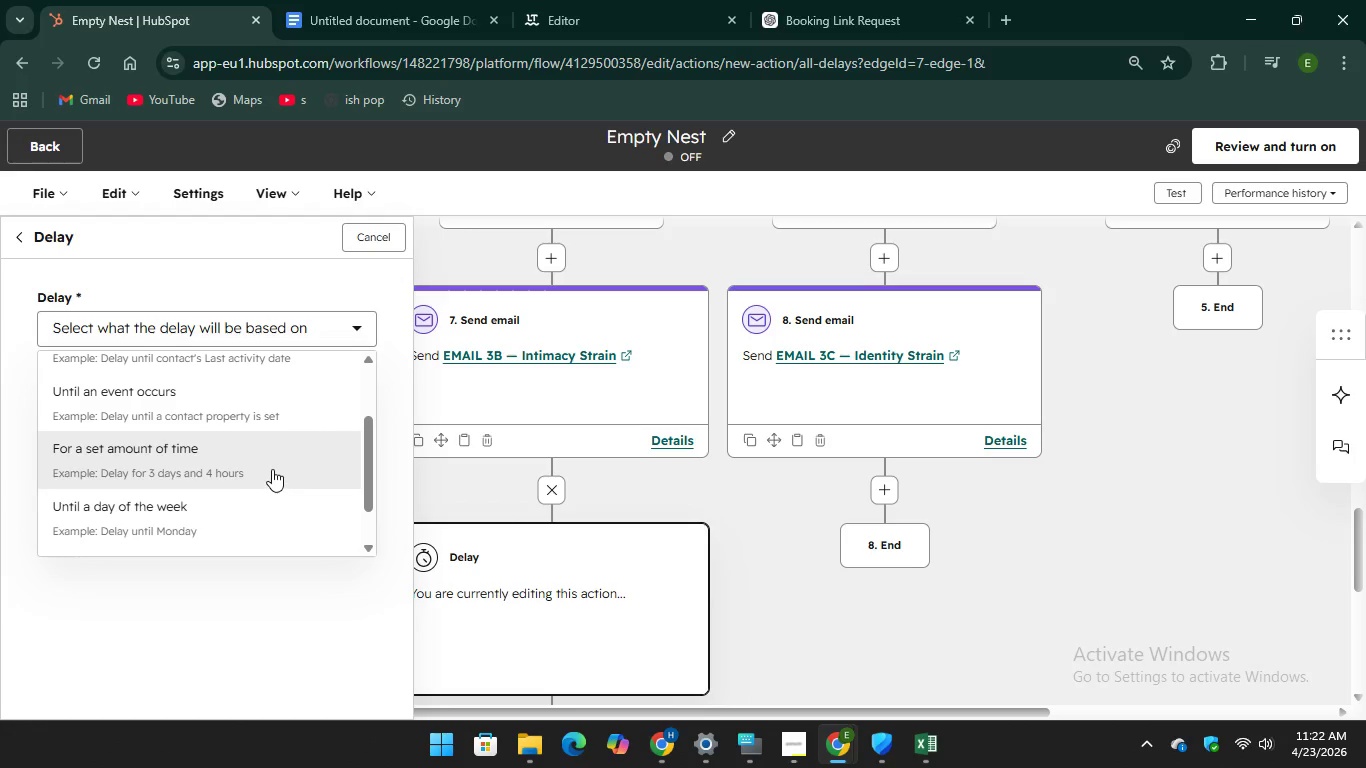 
left_click([273, 469])
 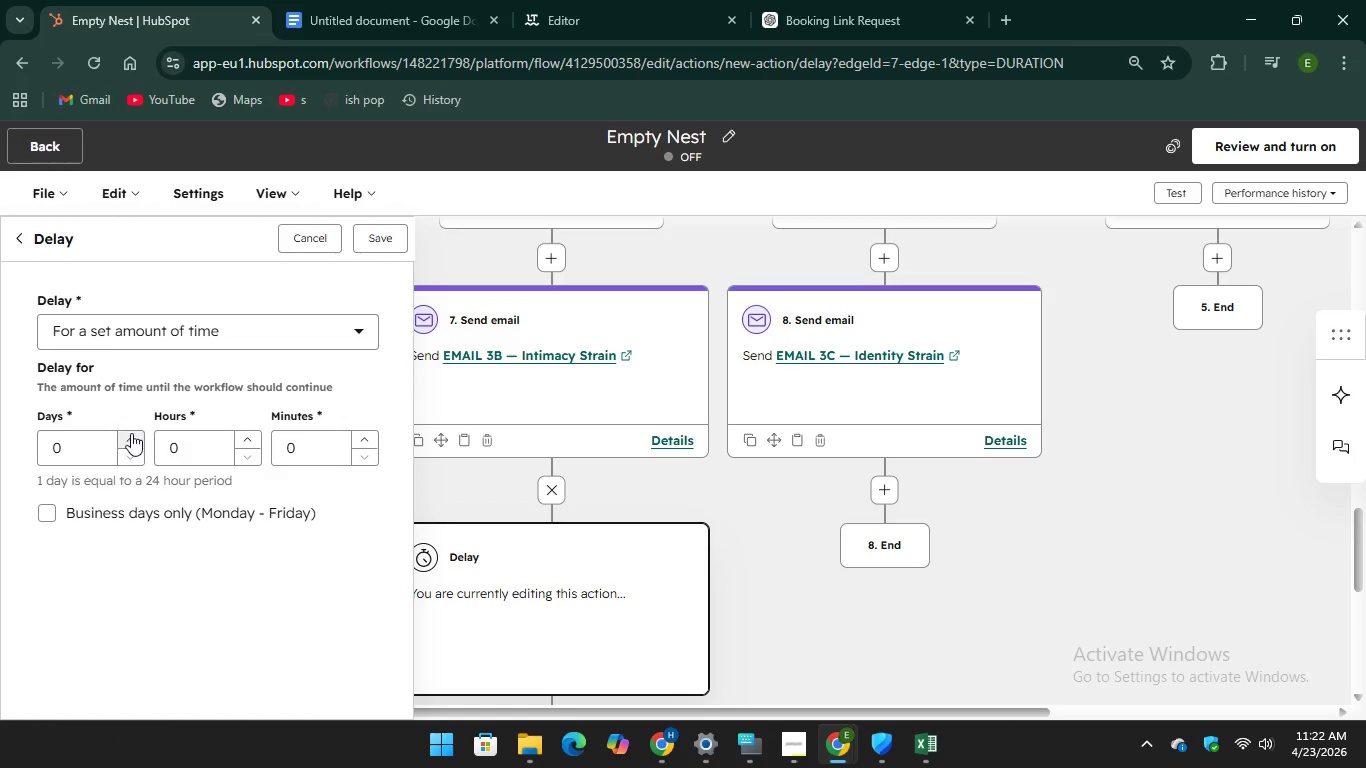 
double_click([129, 434])
 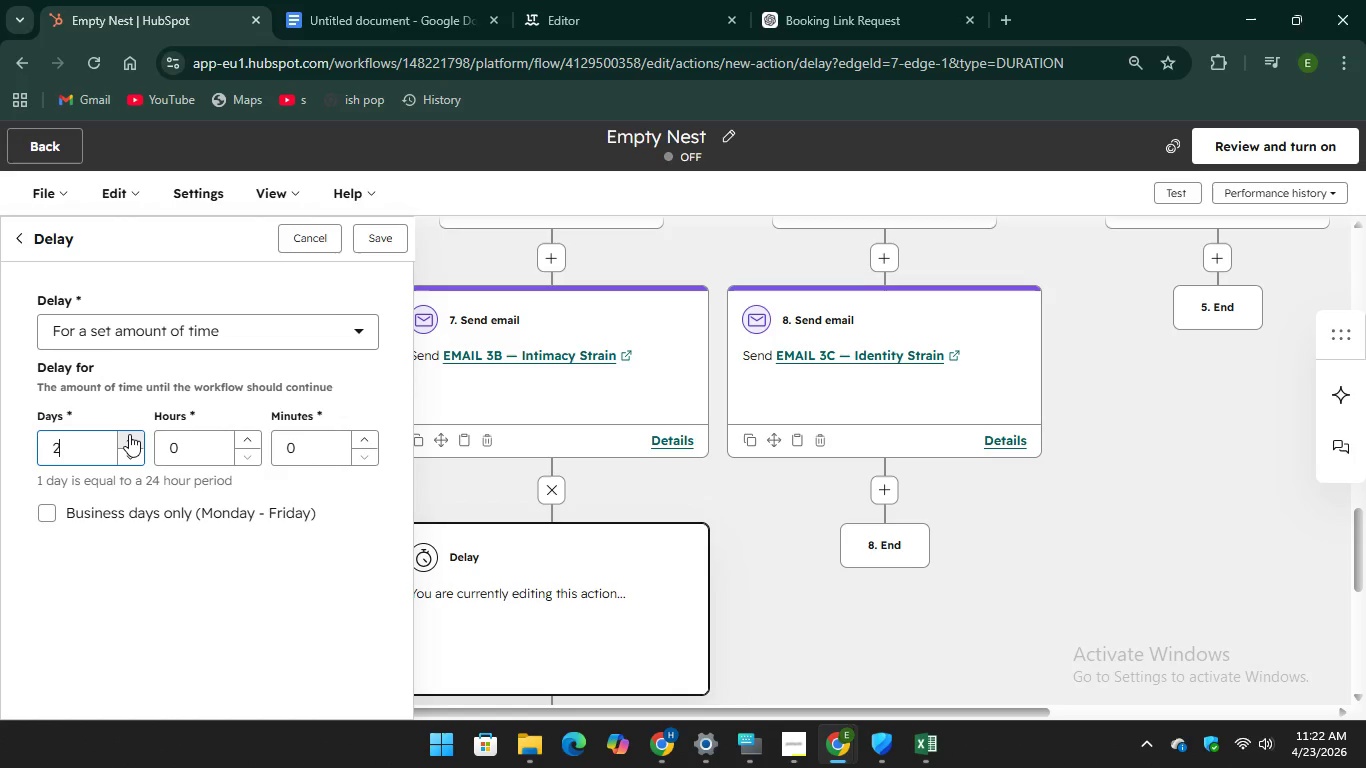 
triple_click([129, 434])
 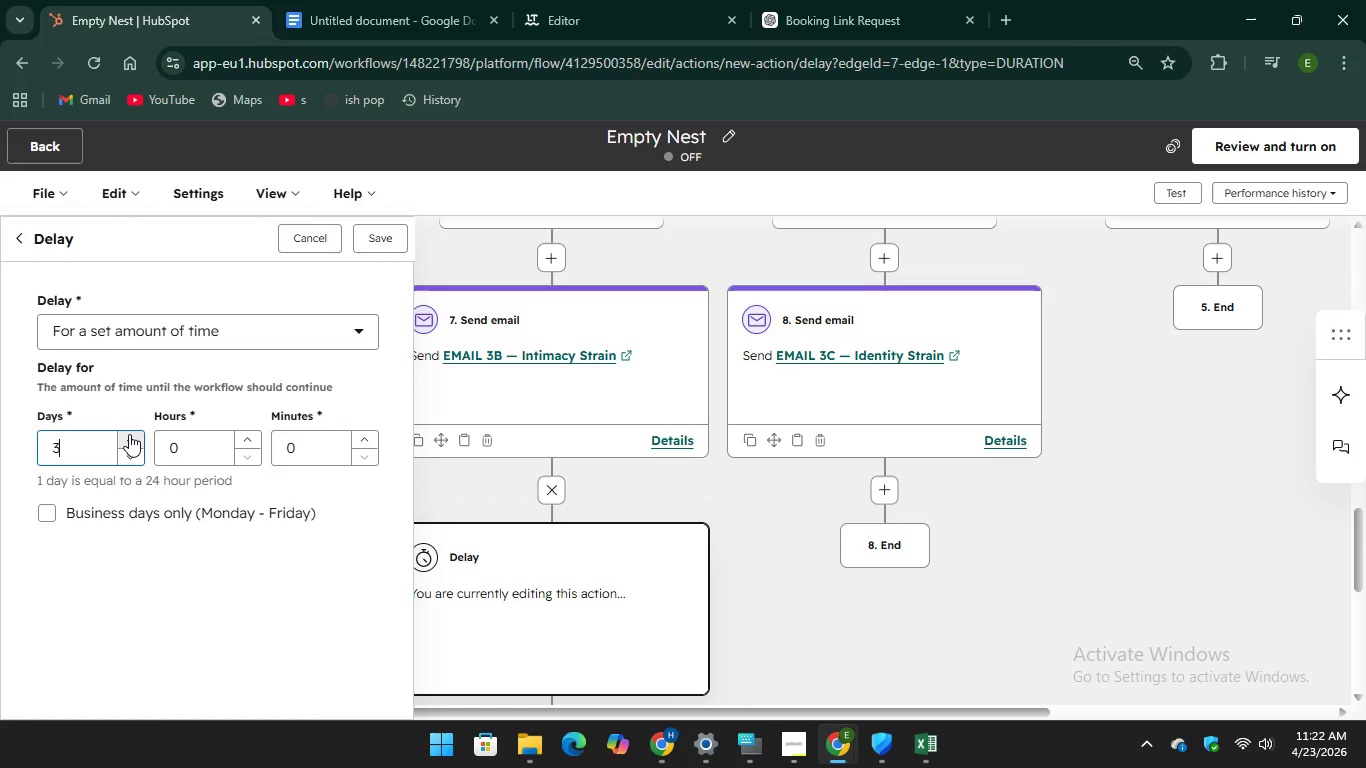 
triple_click([129, 434])
 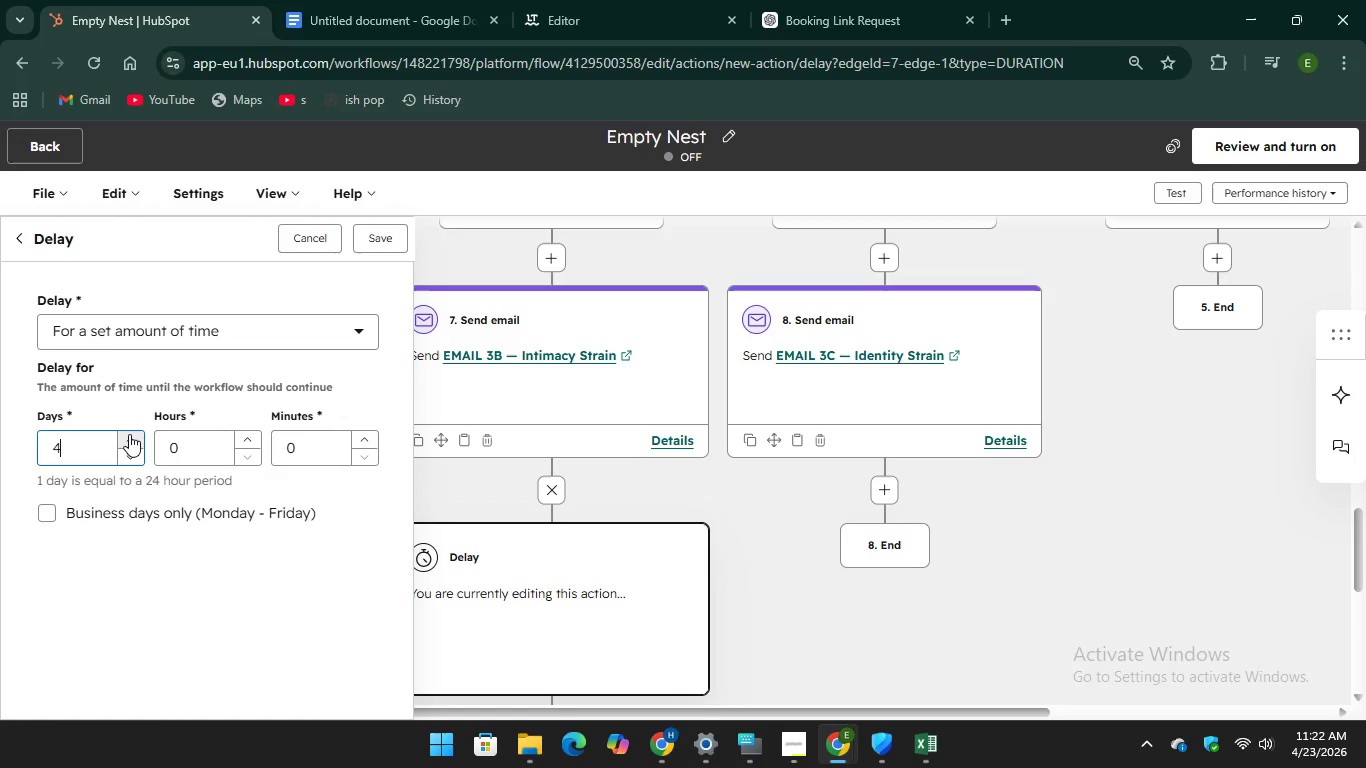 
triple_click([129, 434])
 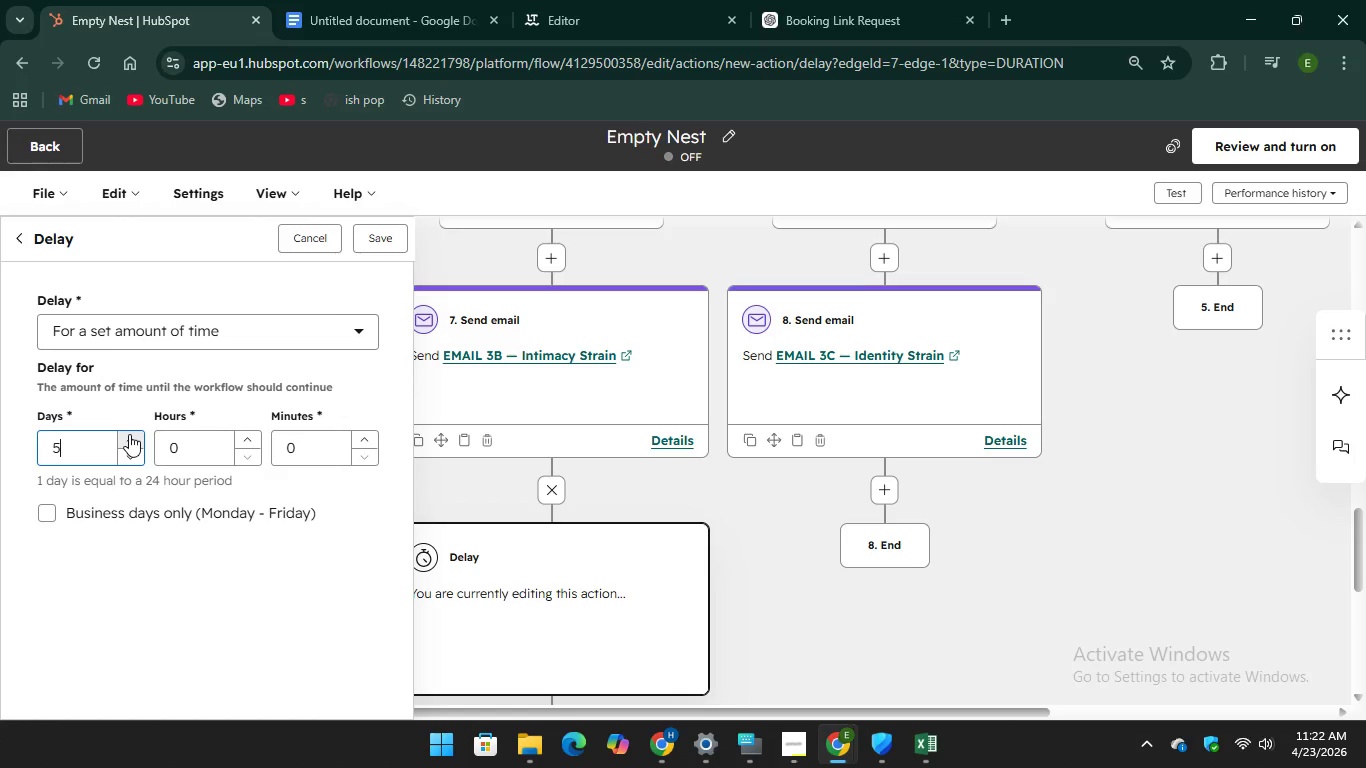 
triple_click([129, 434])
 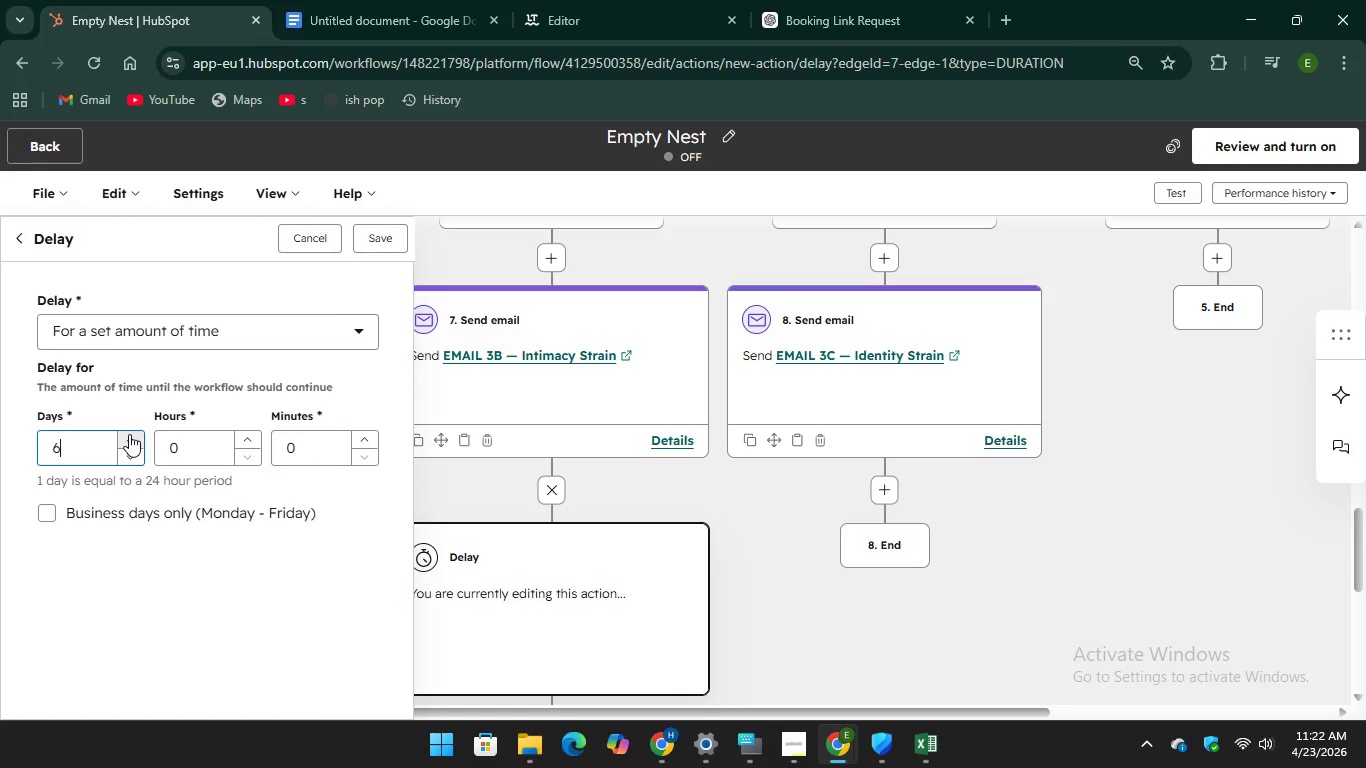 
triple_click([129, 434])
 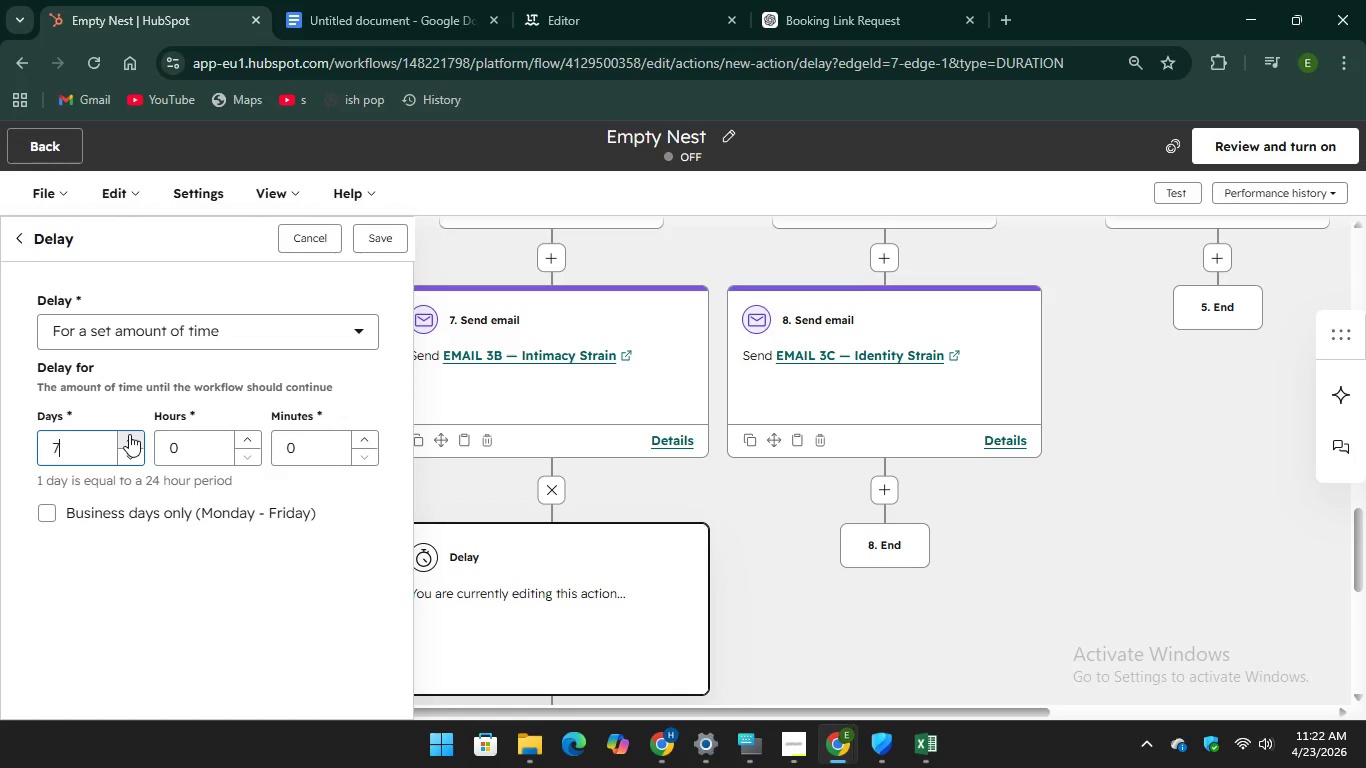 
triple_click([129, 434])
 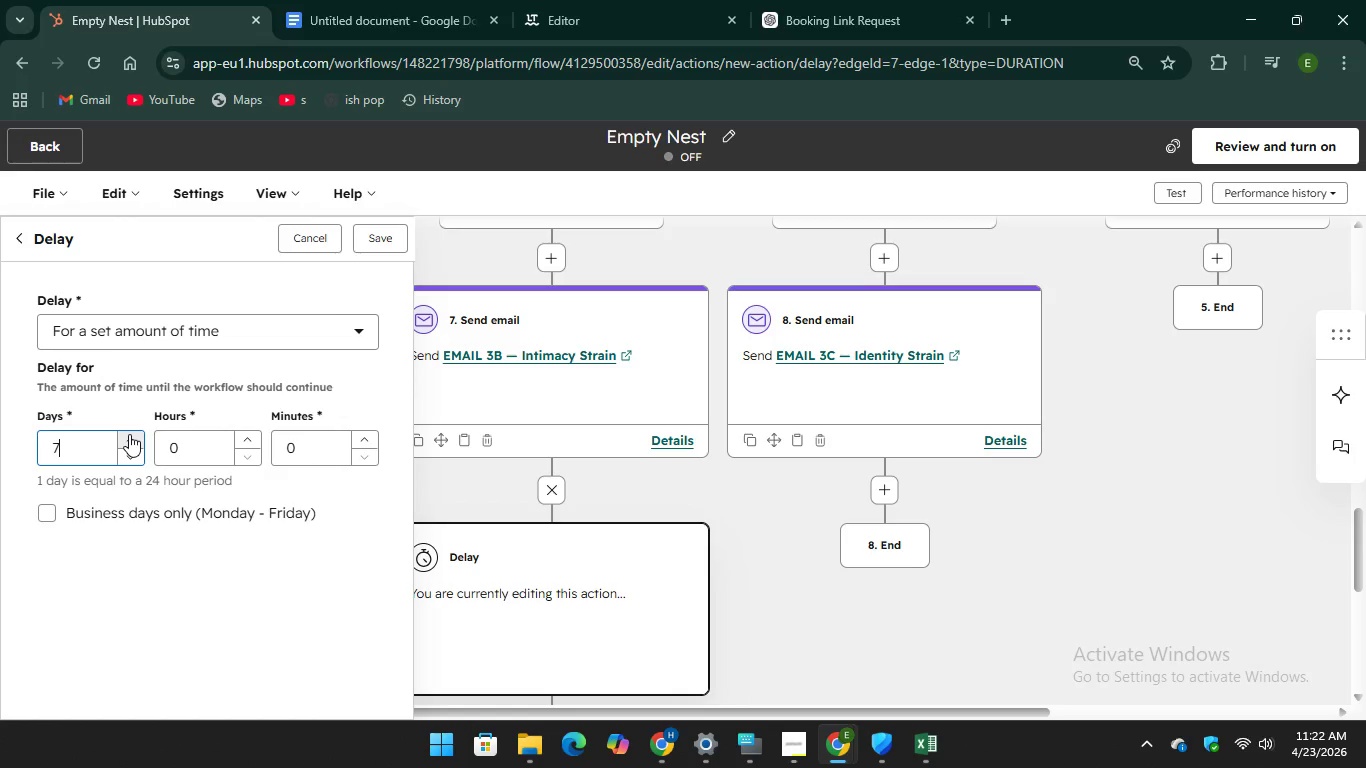 
triple_click([129, 434])
 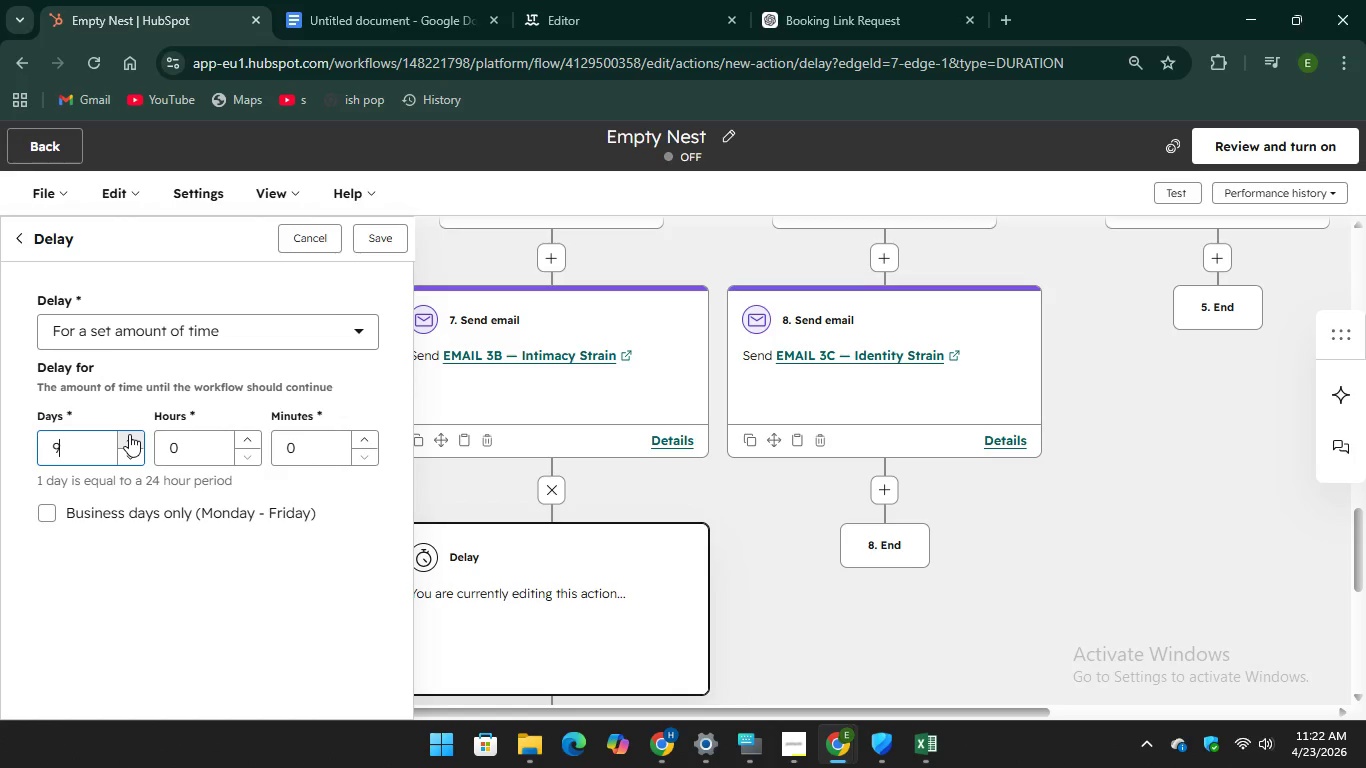 
triple_click([129, 434])
 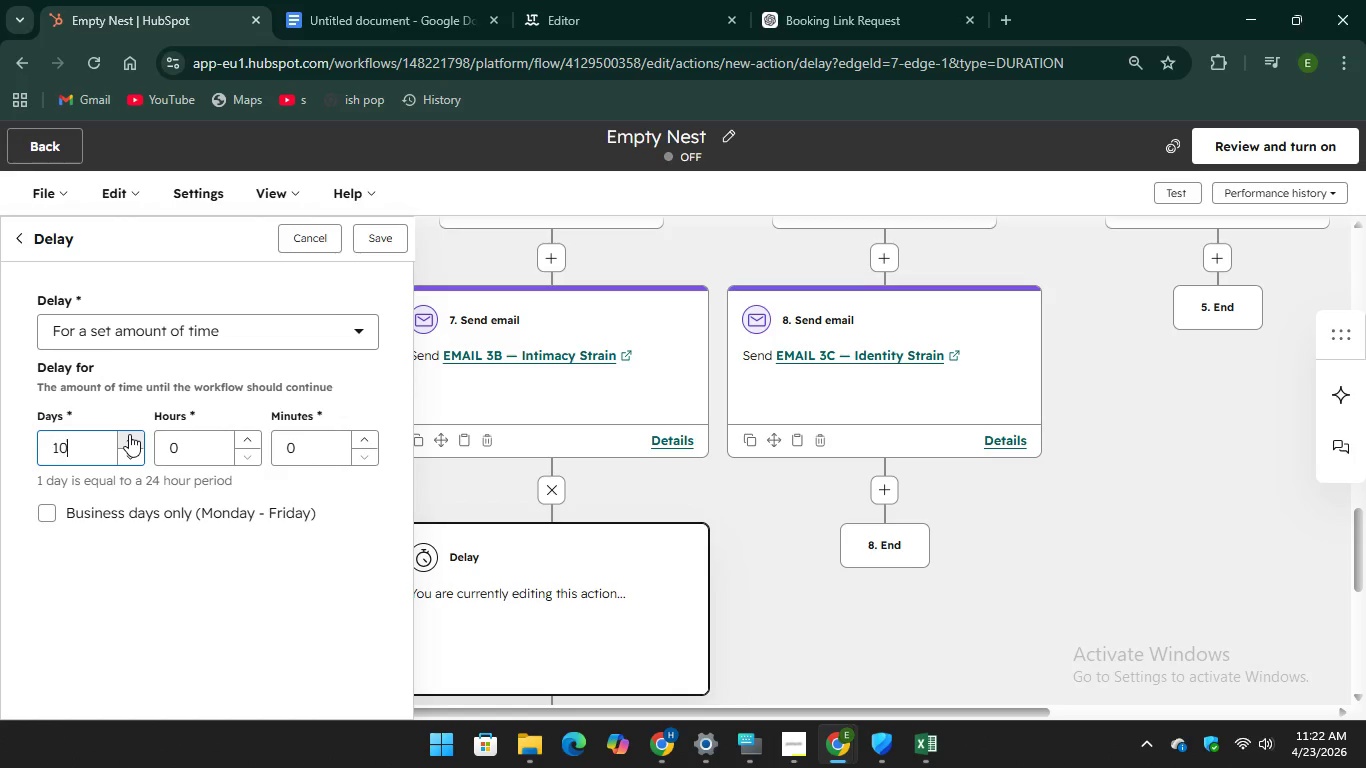 
triple_click([129, 434])
 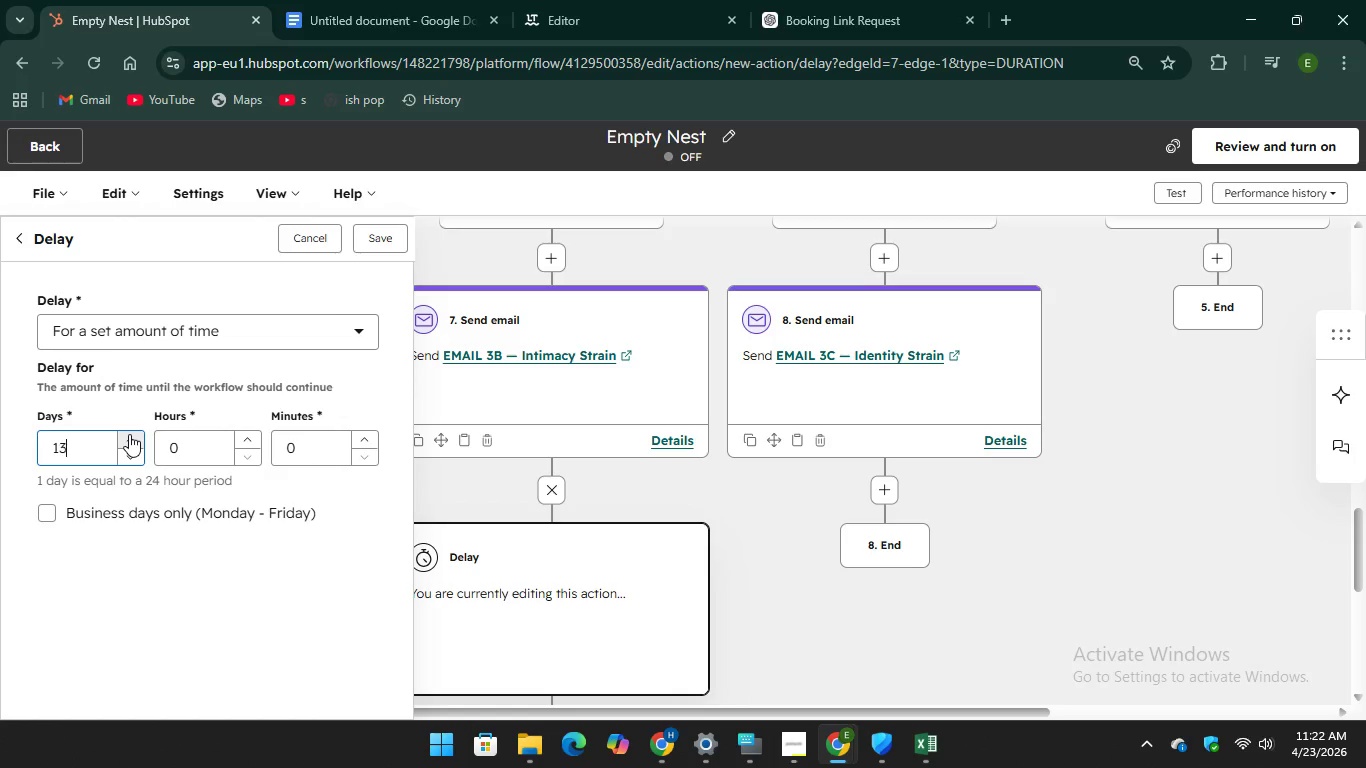 
triple_click([129, 434])
 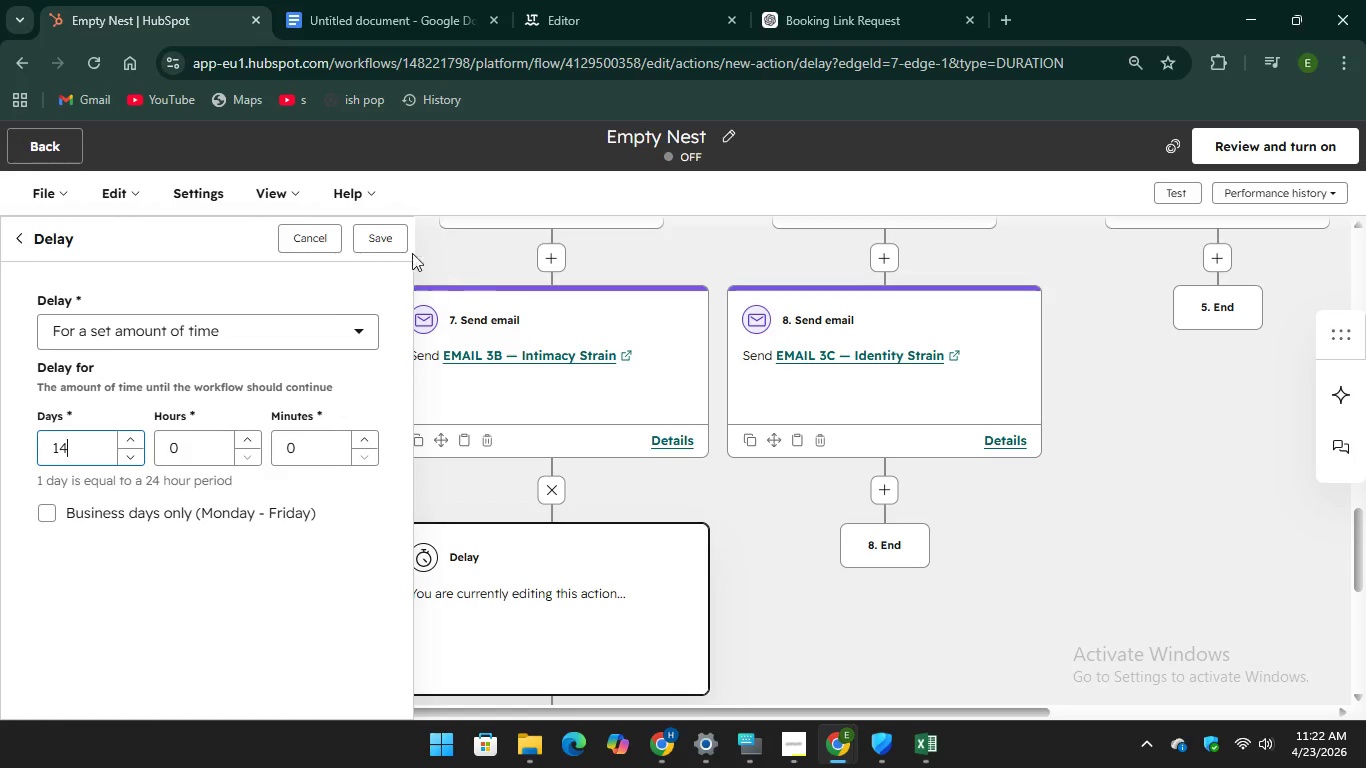 
left_click([381, 246])
 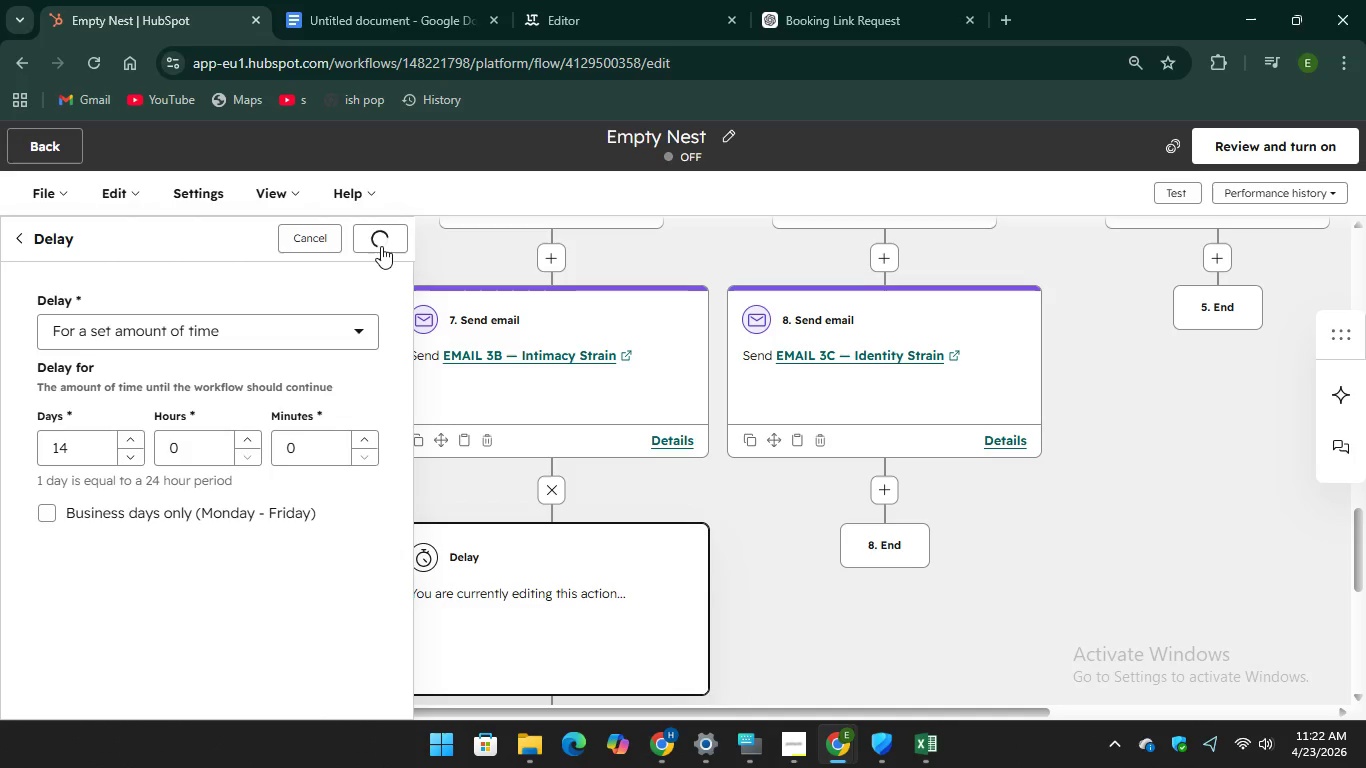 
wait(9.03)
 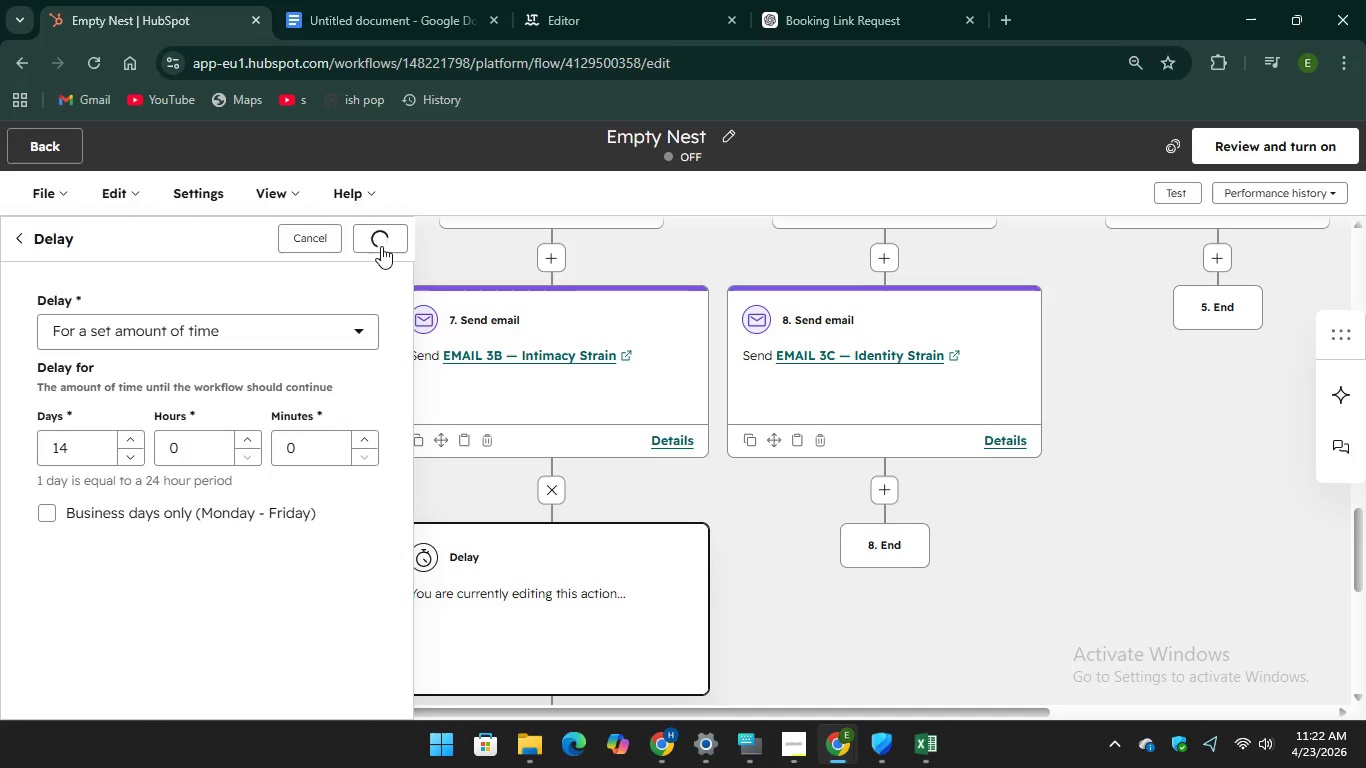 
left_click([883, 494])
 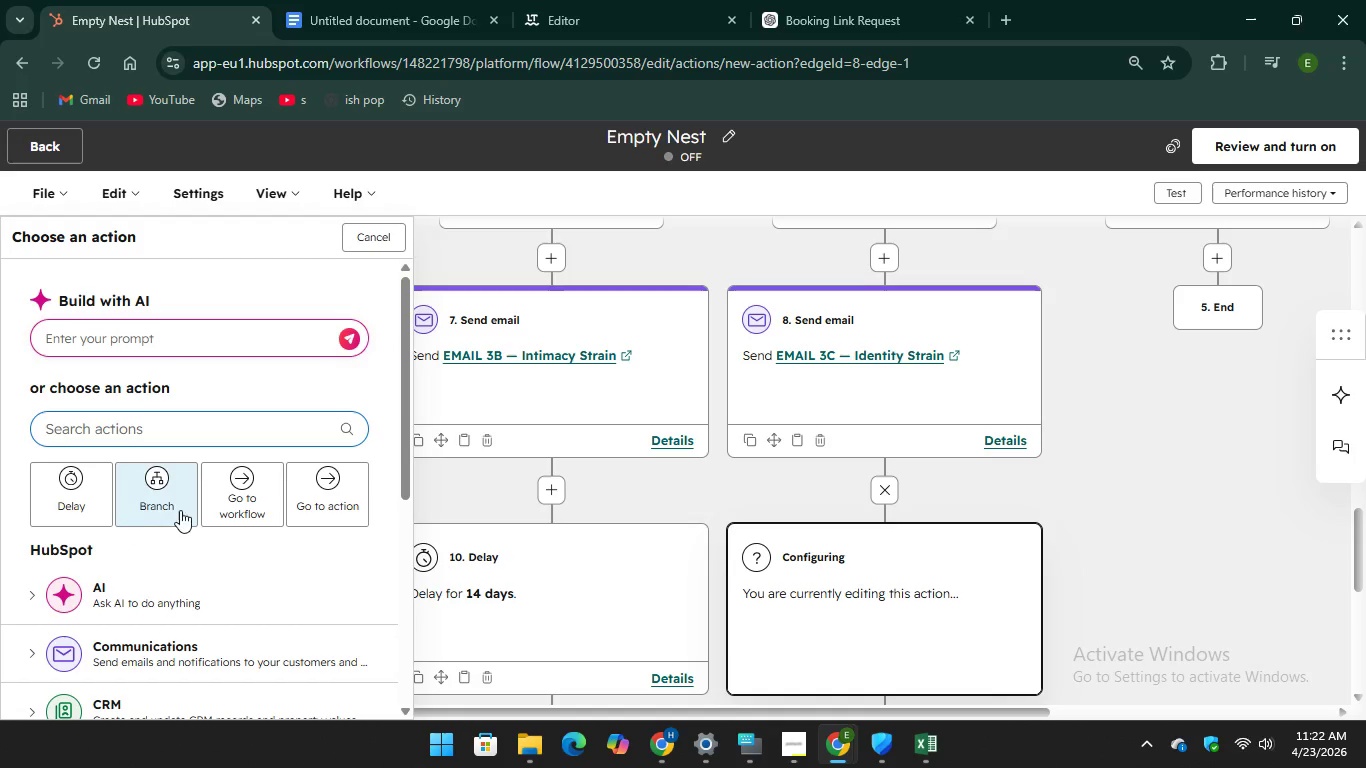 
left_click([76, 492])
 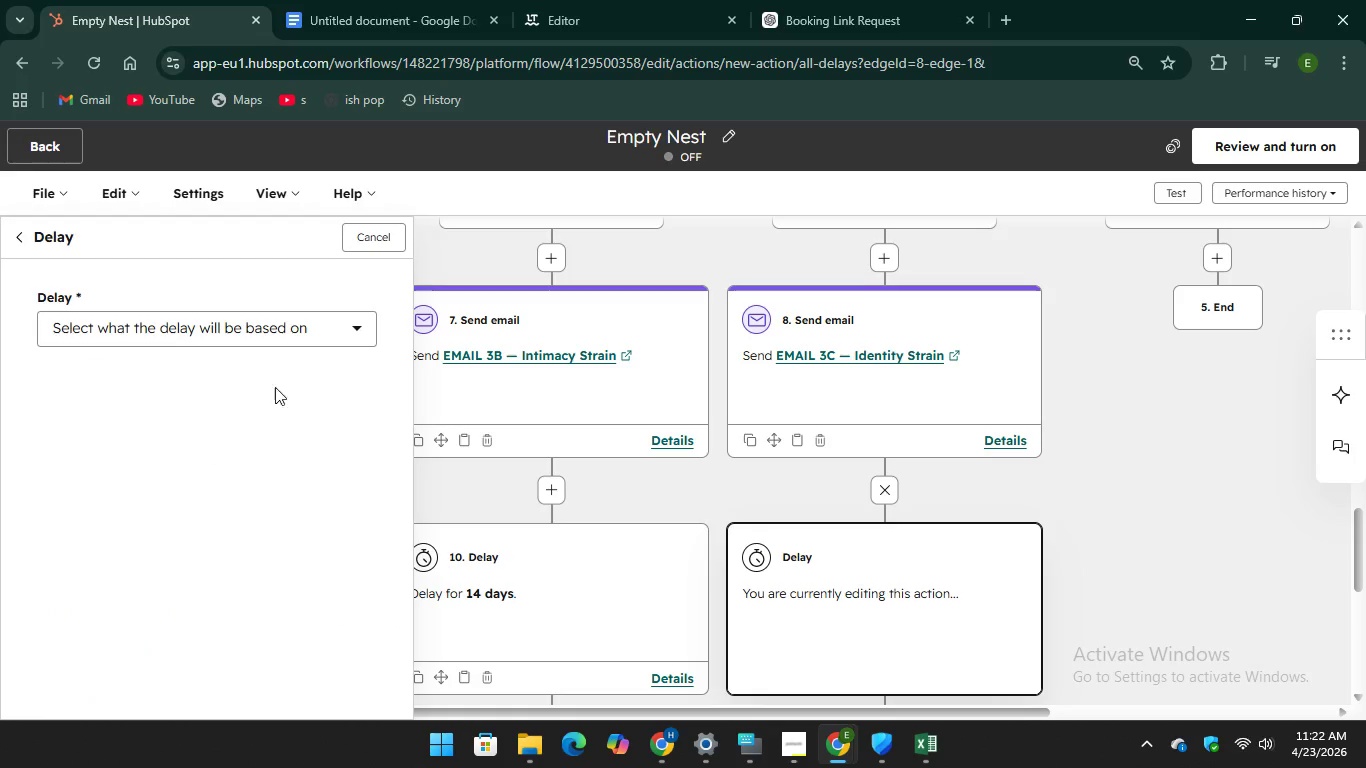 
left_click([302, 324])
 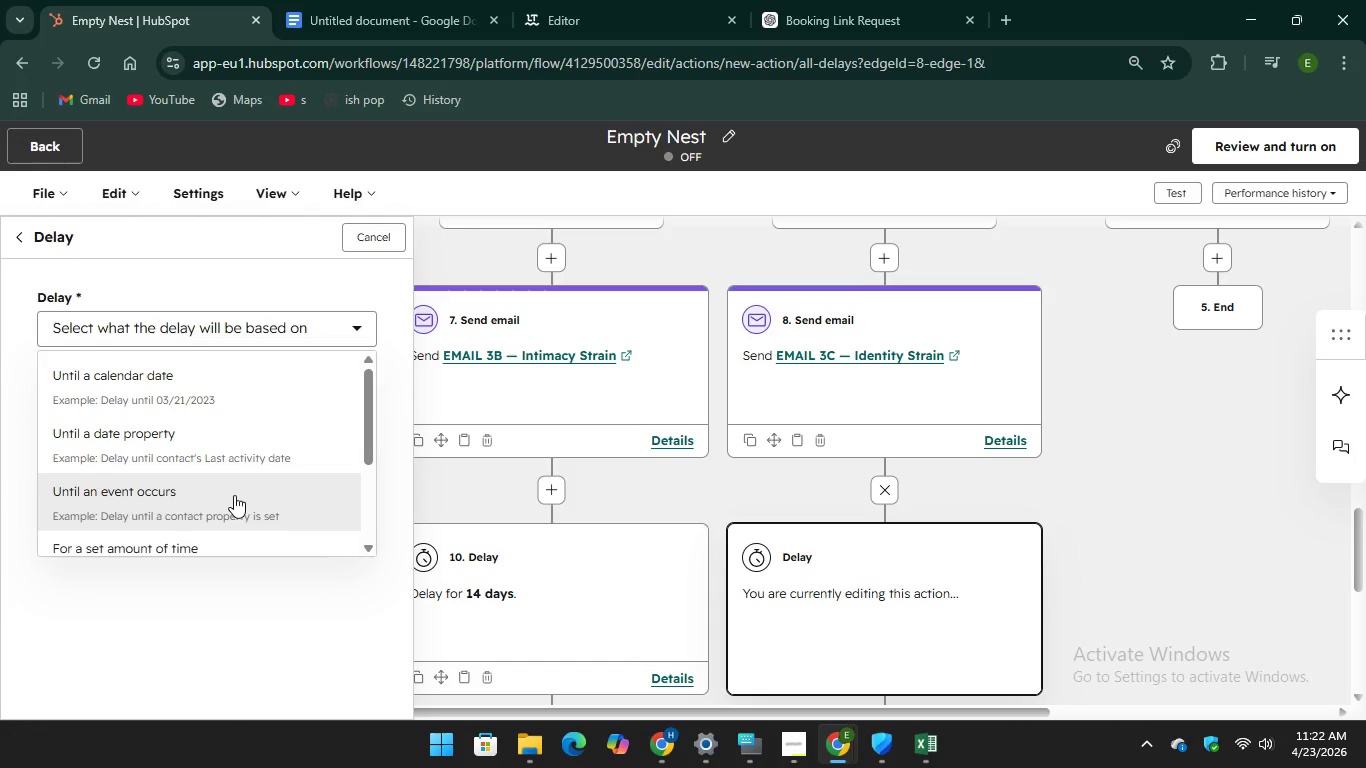 
scroll: coordinate [232, 491], scroll_direction: down, amount: 1.0
 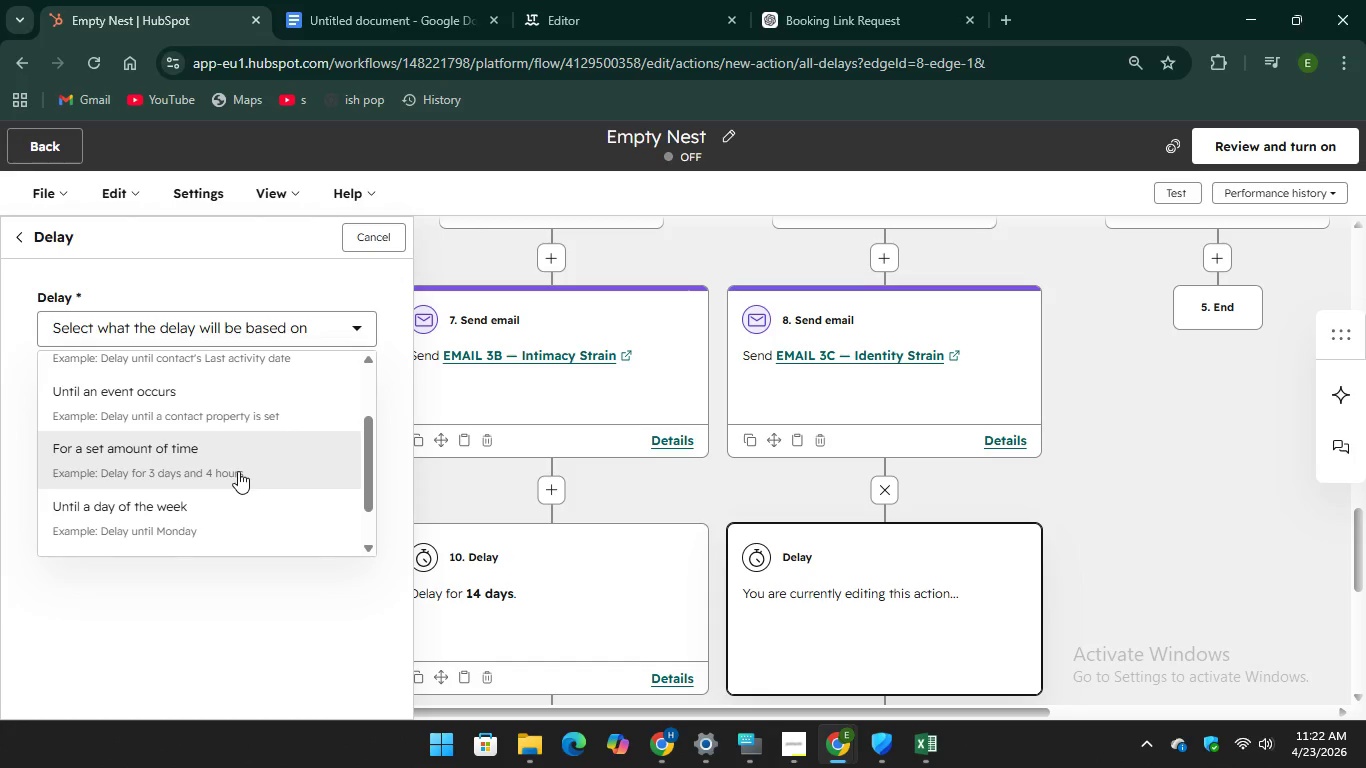 
left_click([239, 471])
 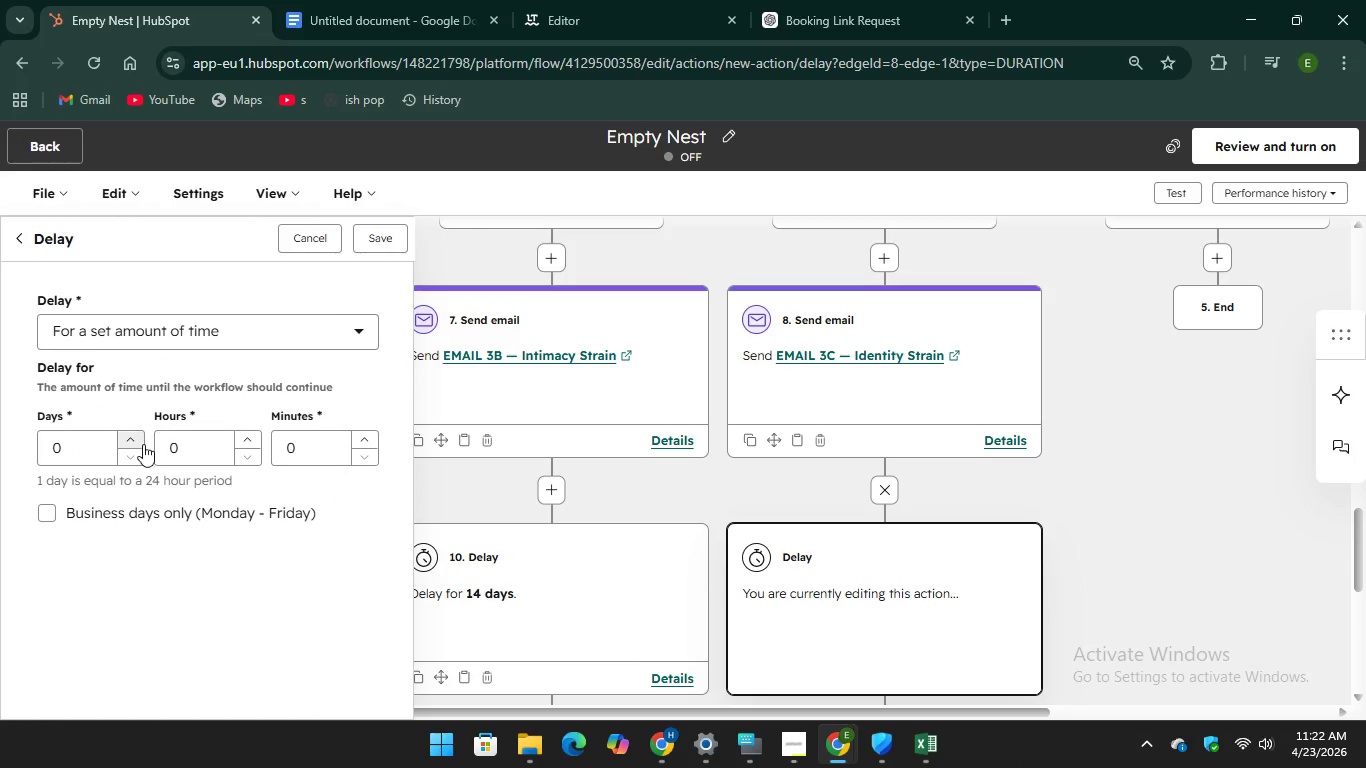 
double_click([133, 437])
 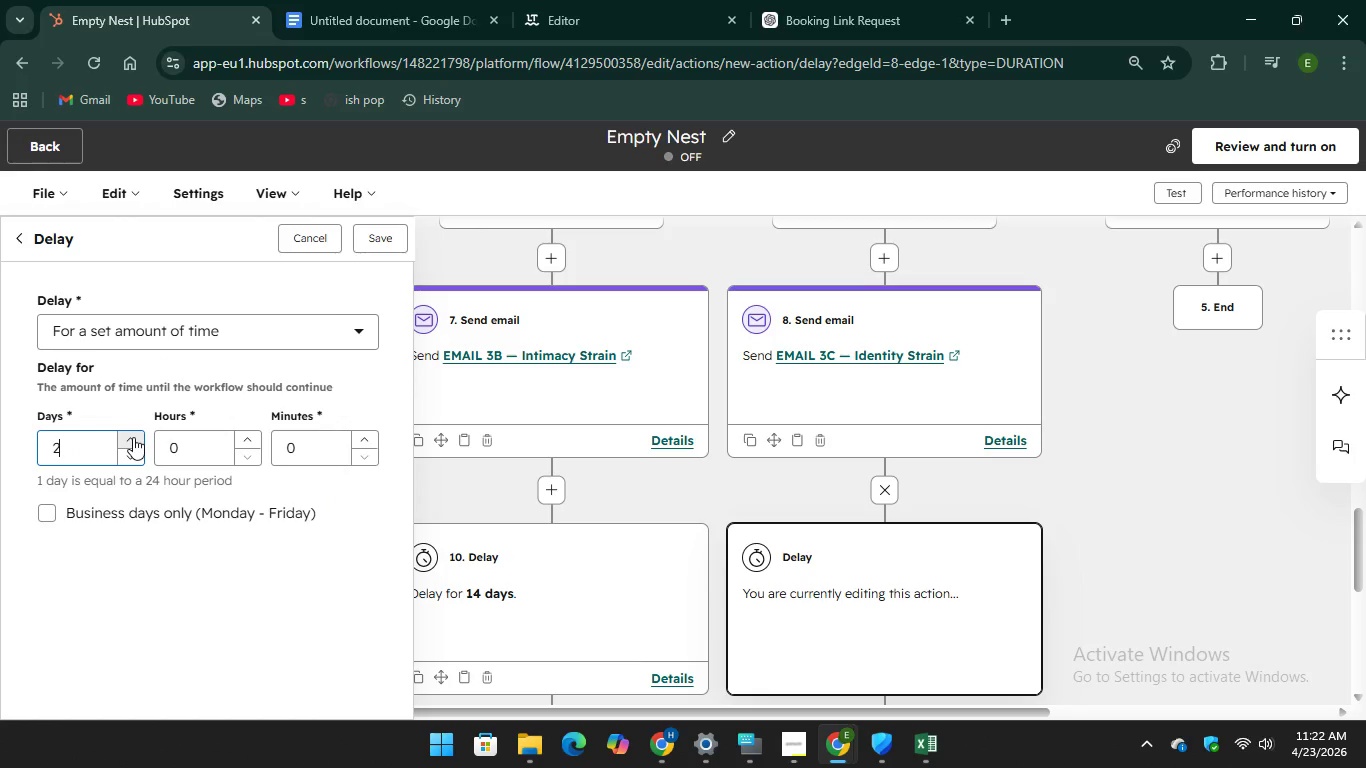 
triple_click([133, 437])
 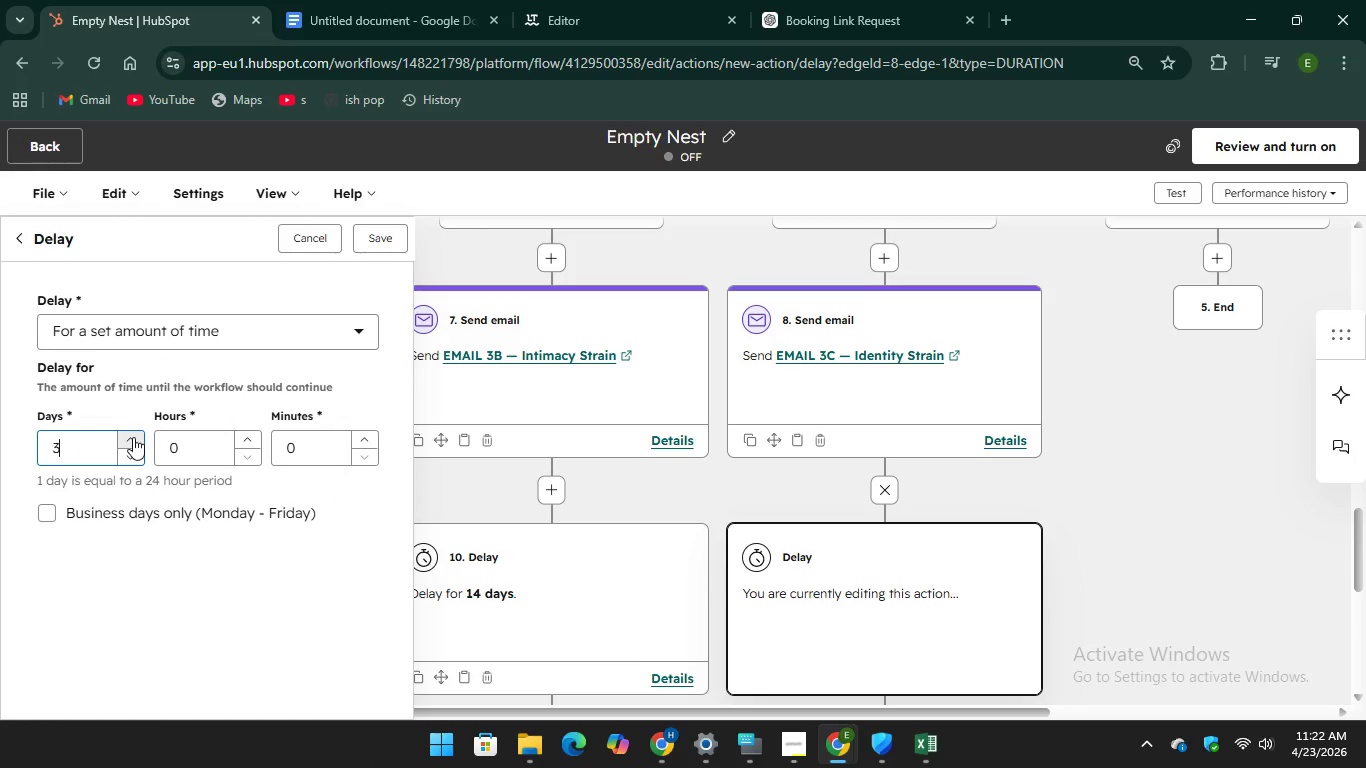 
triple_click([133, 437])
 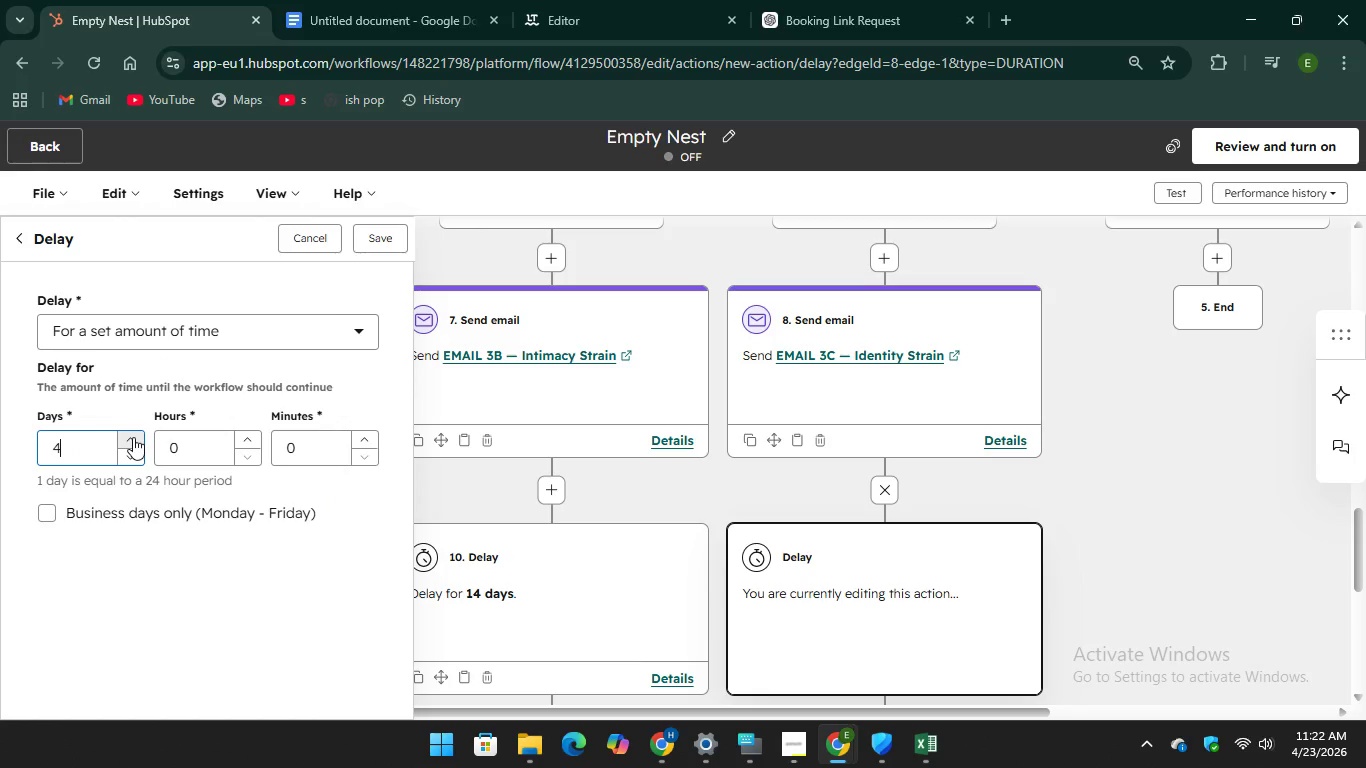 
triple_click([133, 437])
 